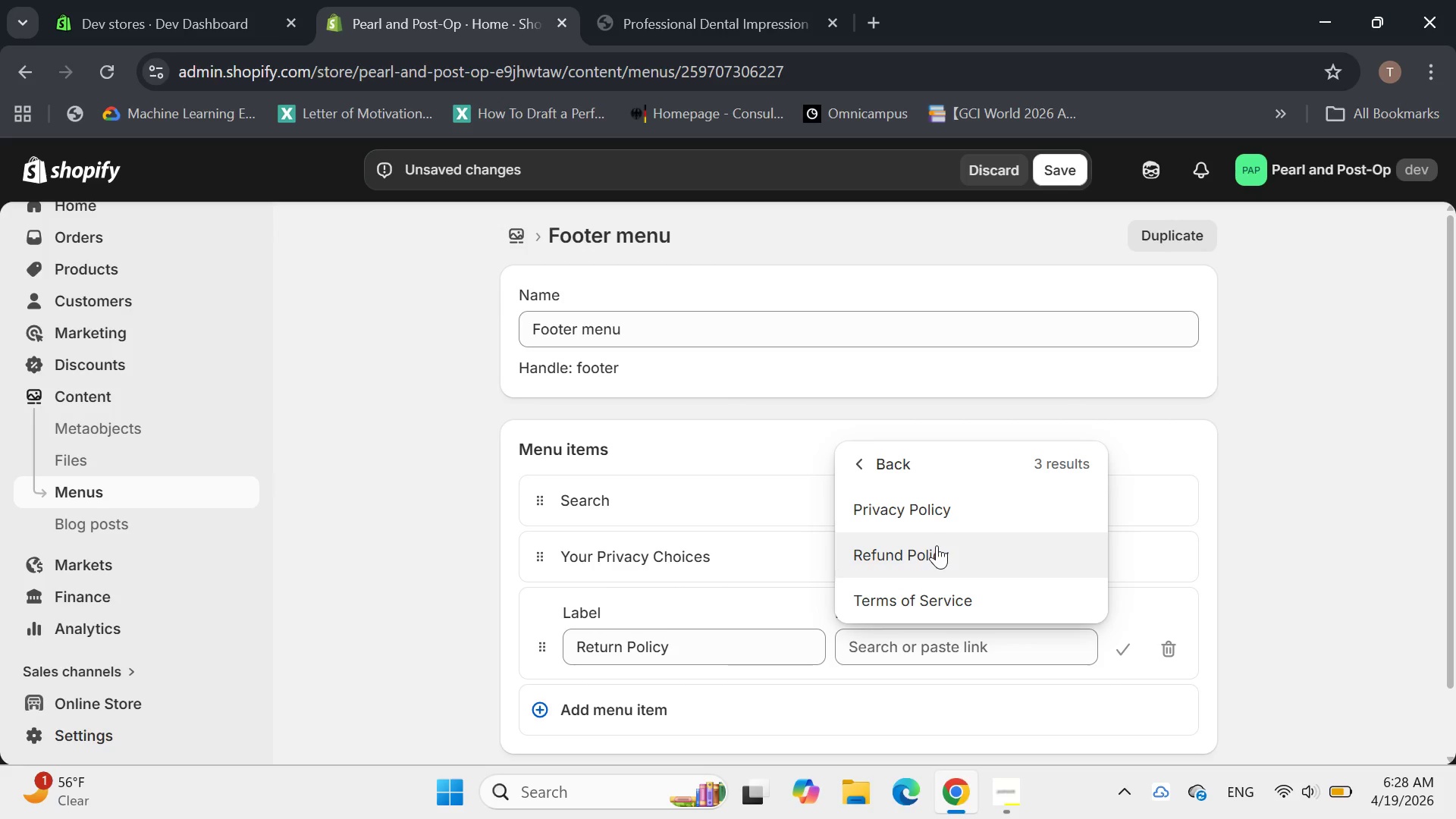 
wait(6.89)
 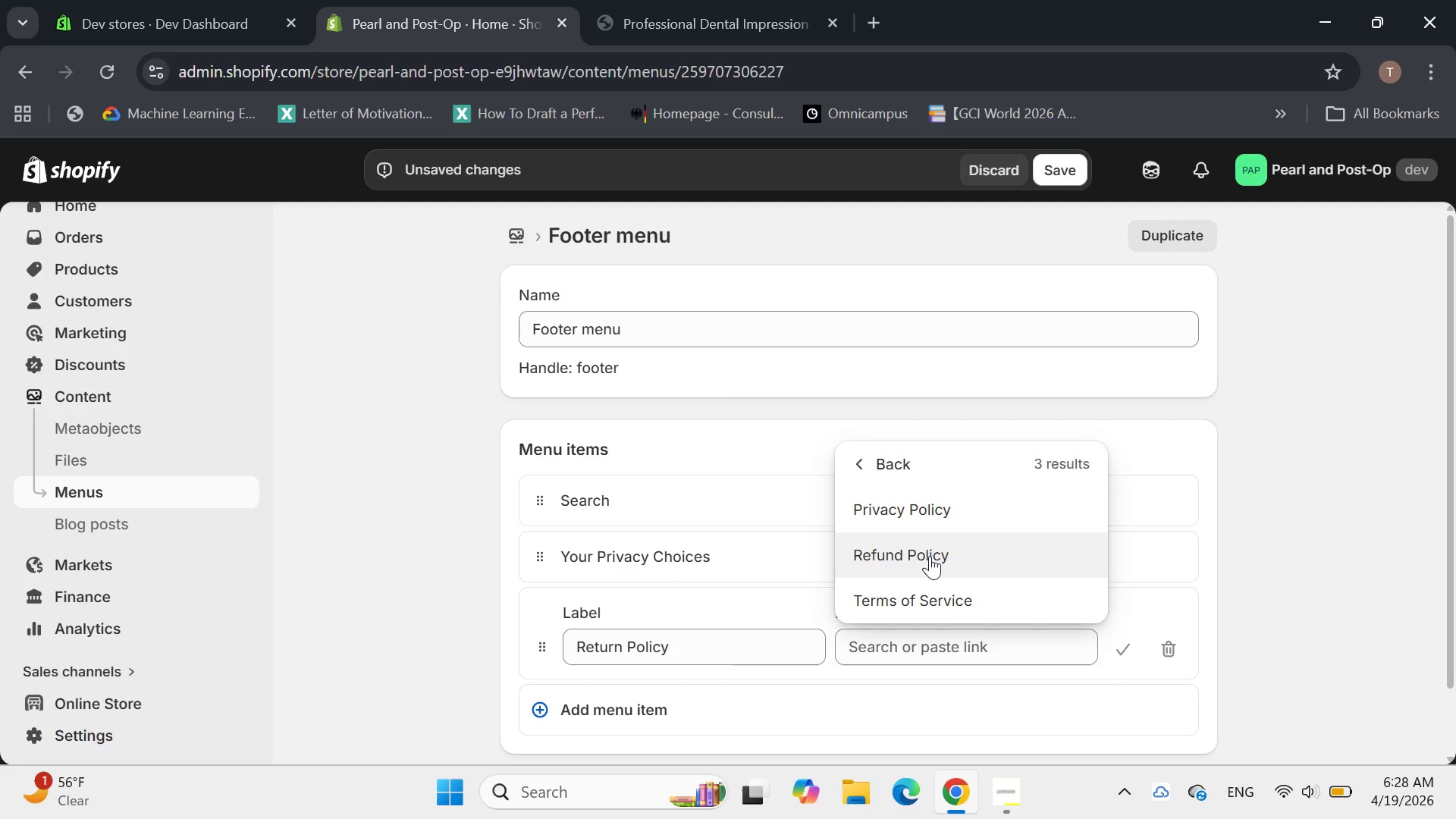 
left_click([923, 554])
 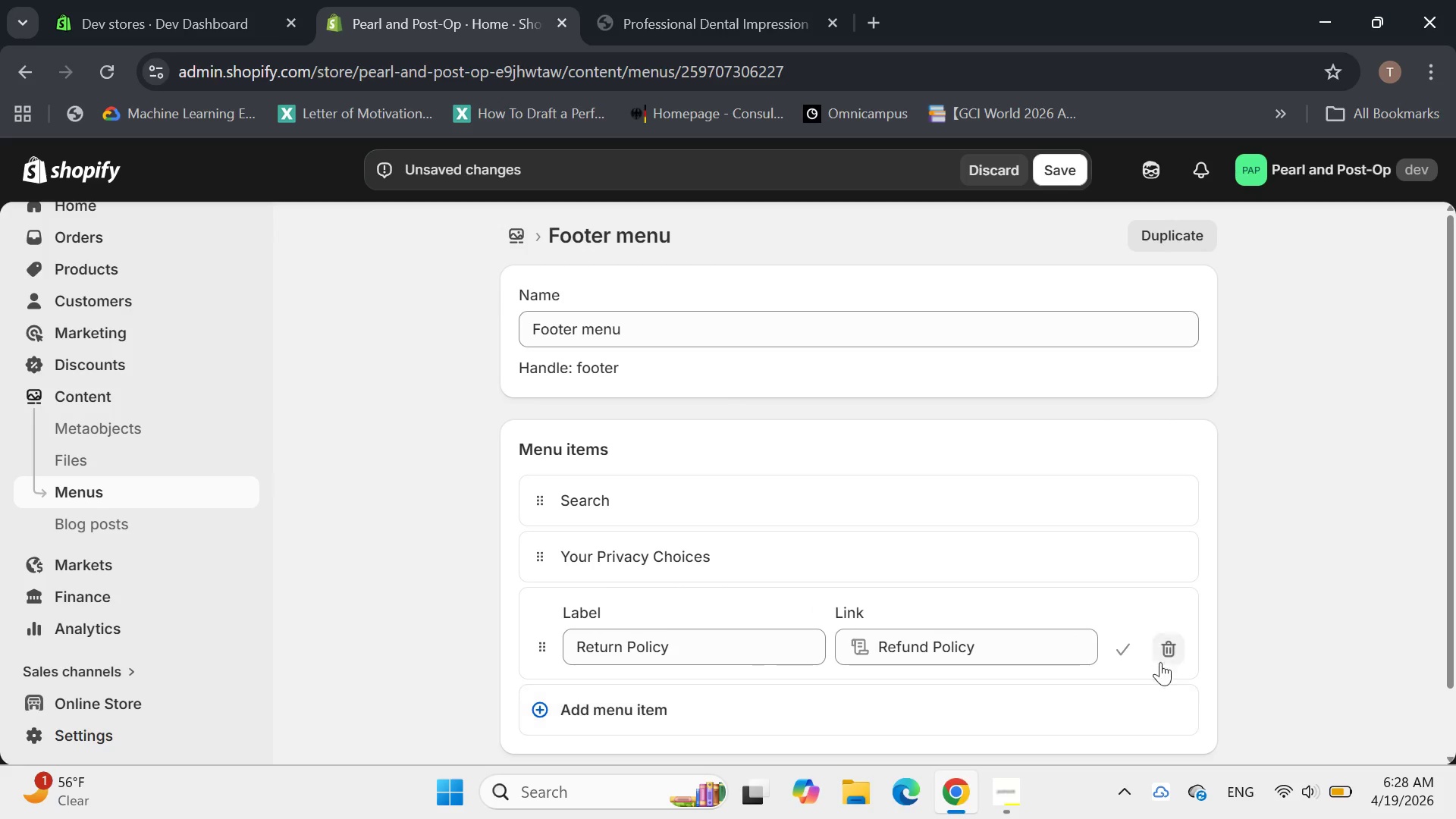 
left_click([1119, 658])
 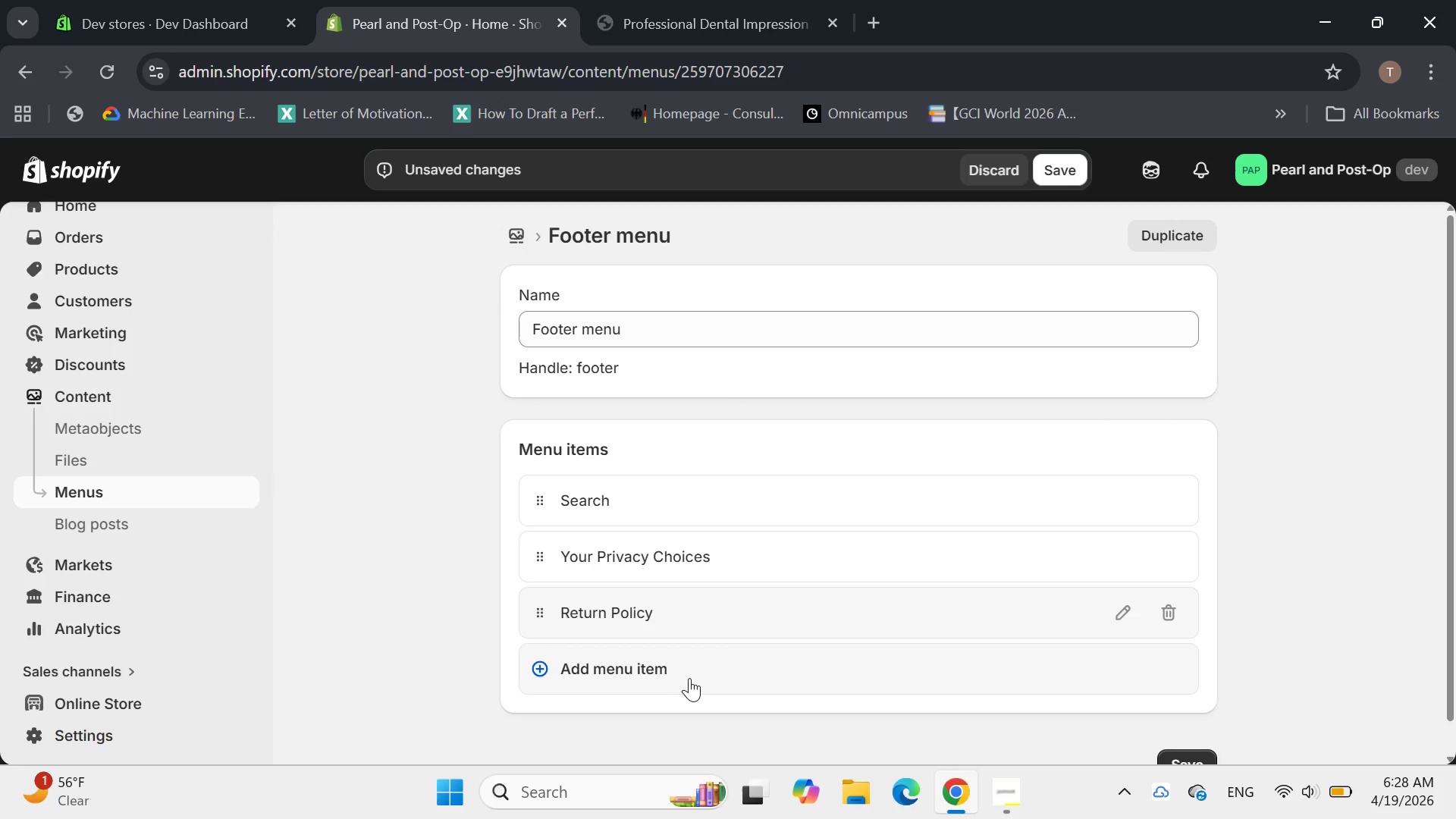 
left_click([678, 676])
 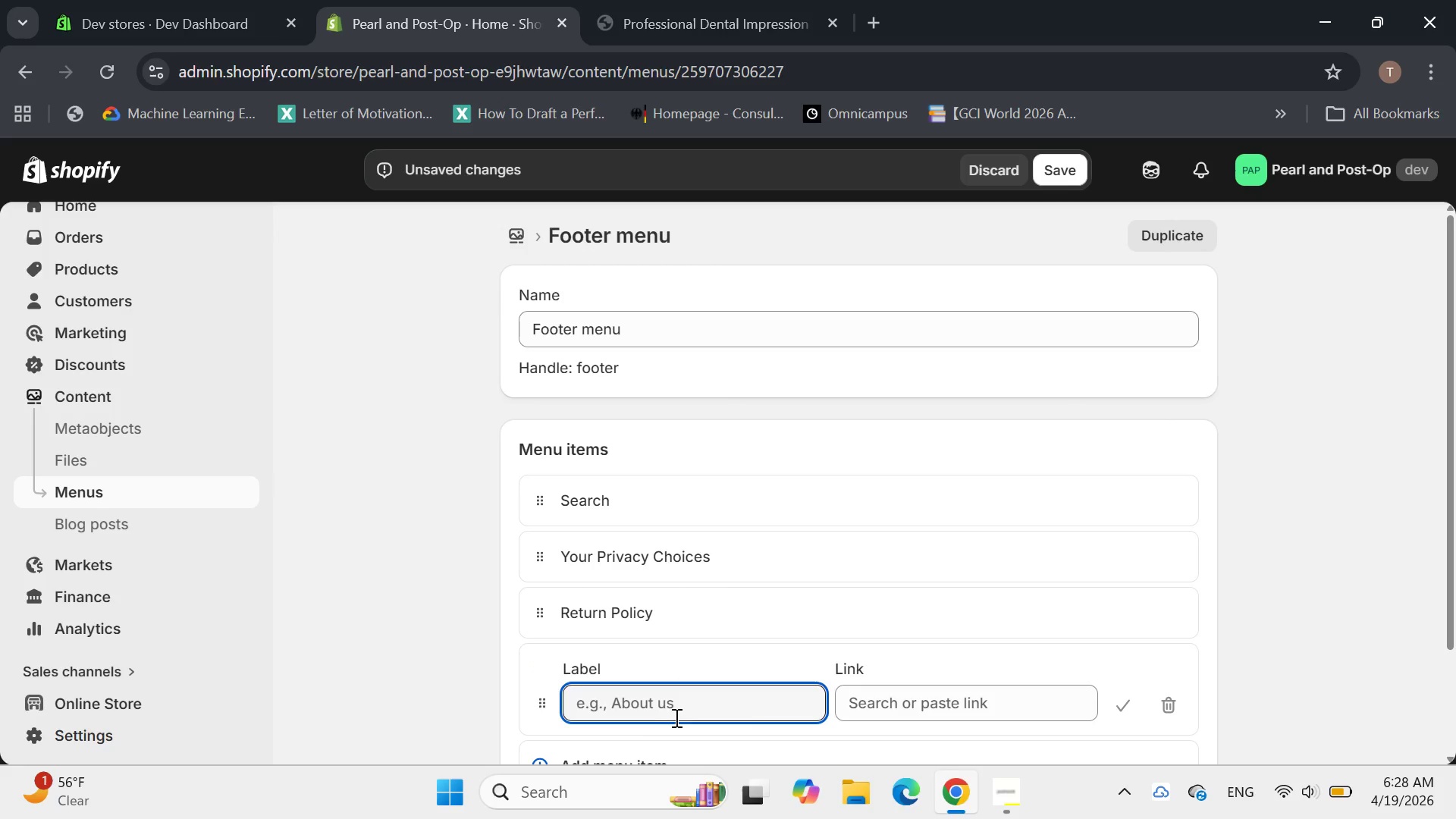 
left_click([657, 720])
 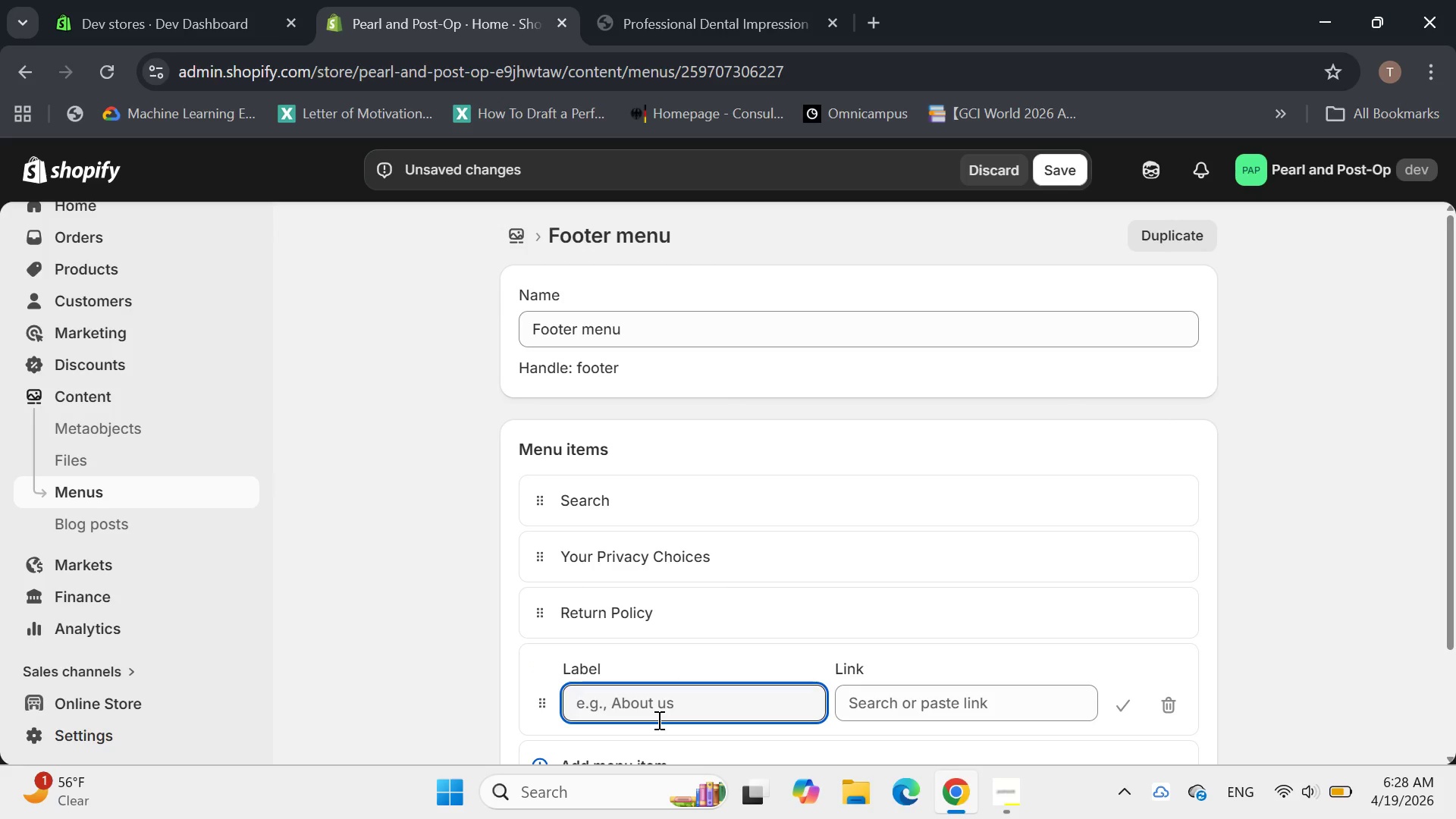 
type(Term & )
key(Backspace)
key(Backspace)
type(and services)
 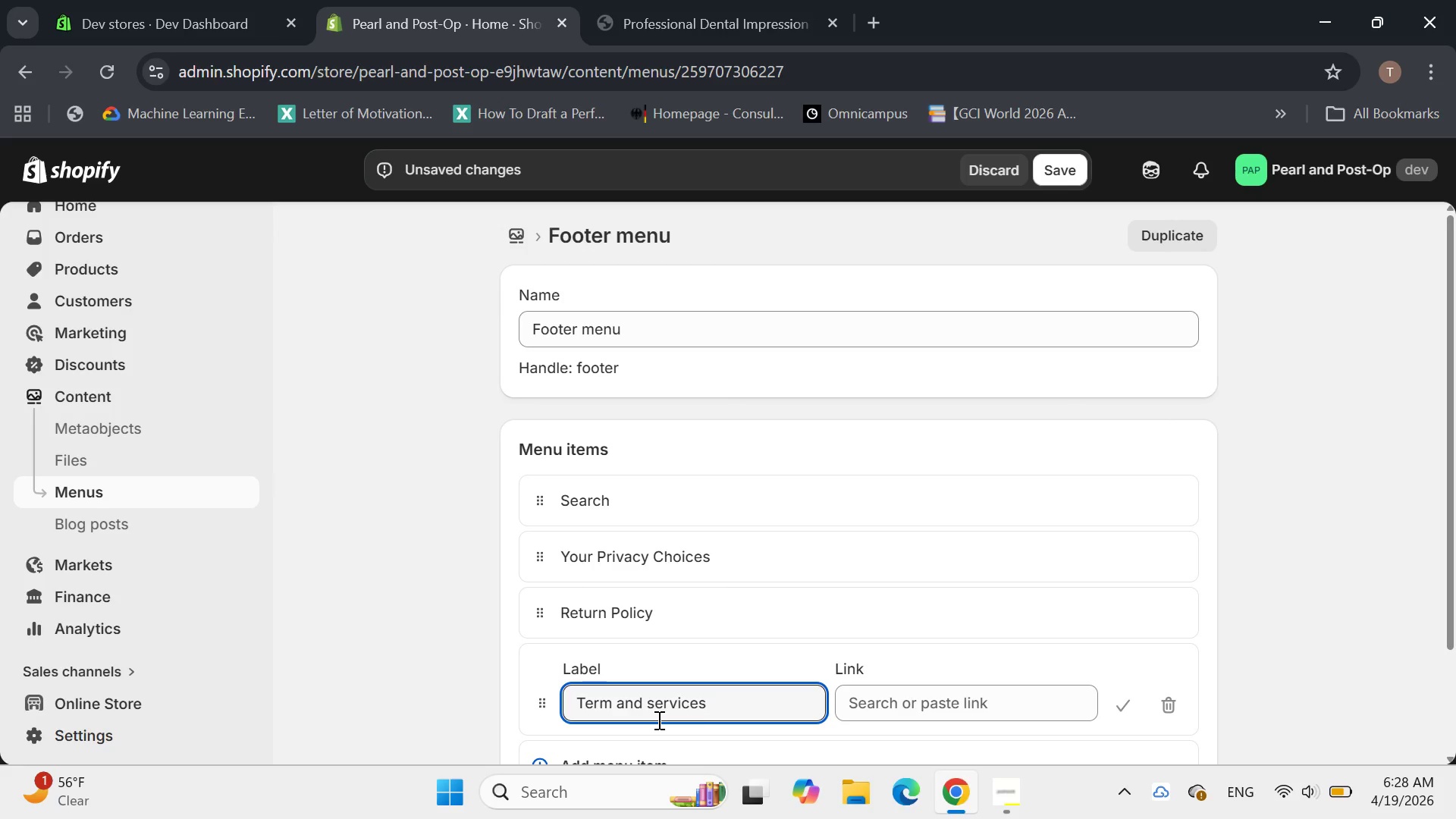 
left_click([908, 705])
 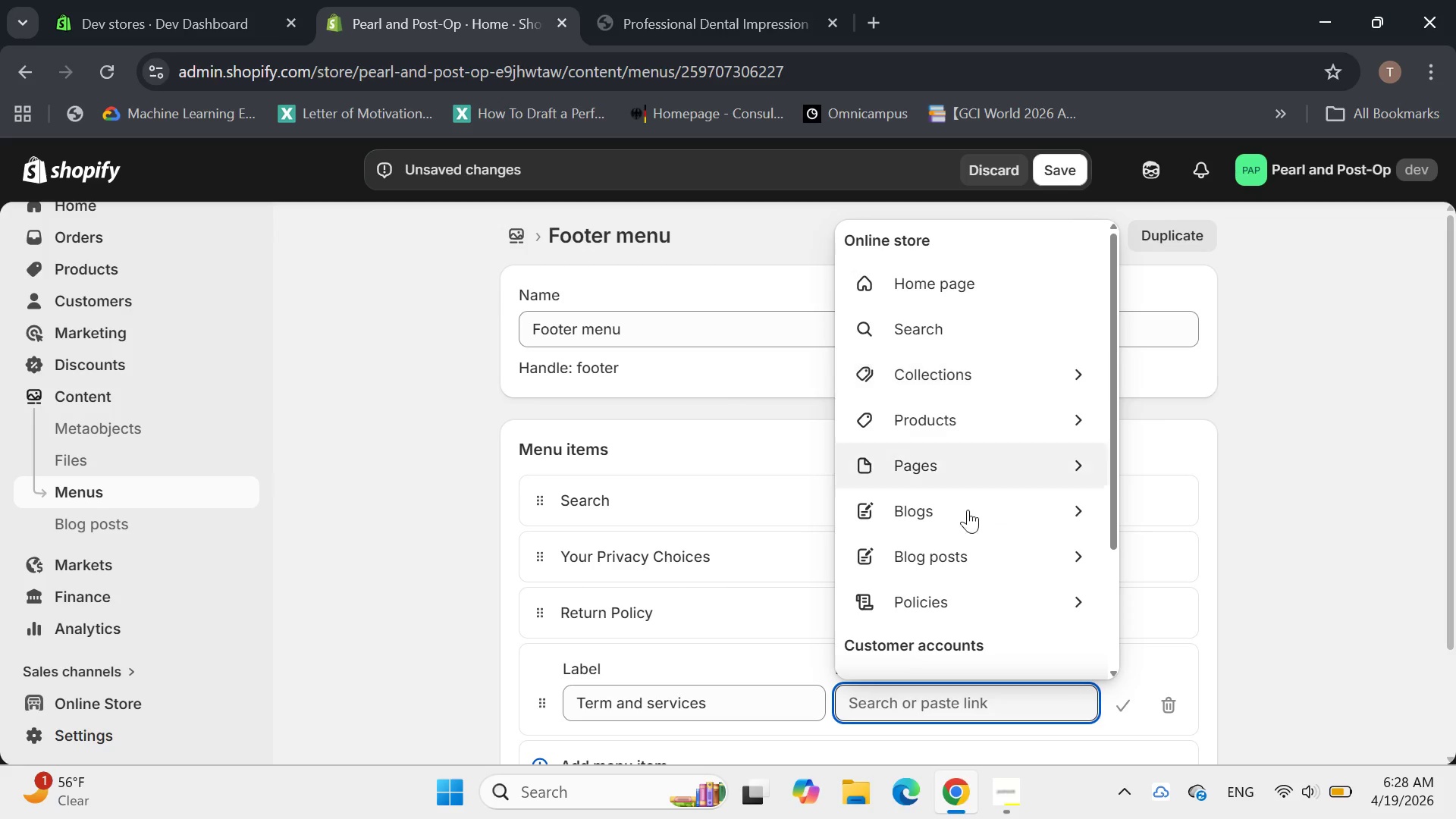 
left_click([940, 588])
 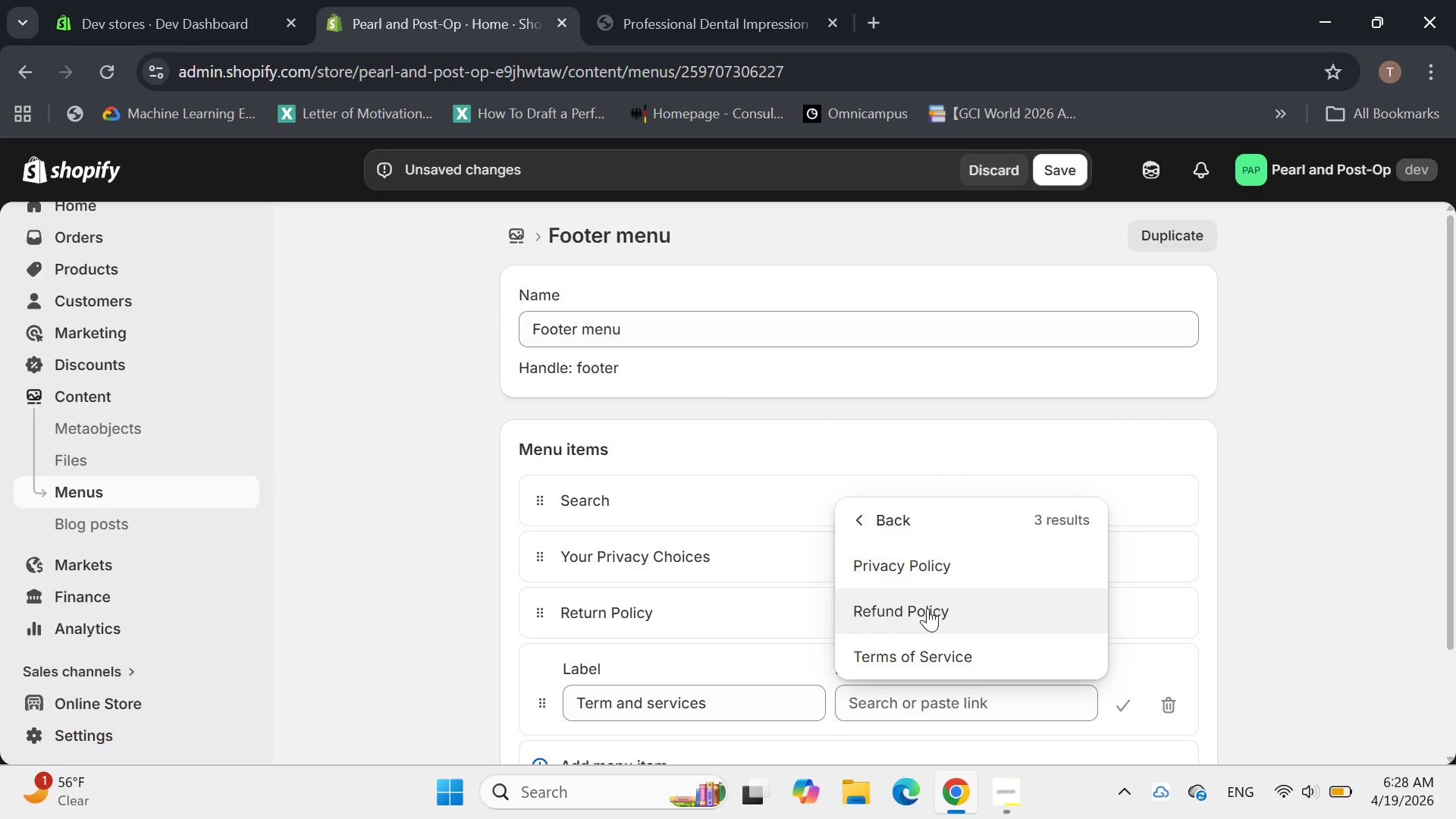 
left_click([906, 658])
 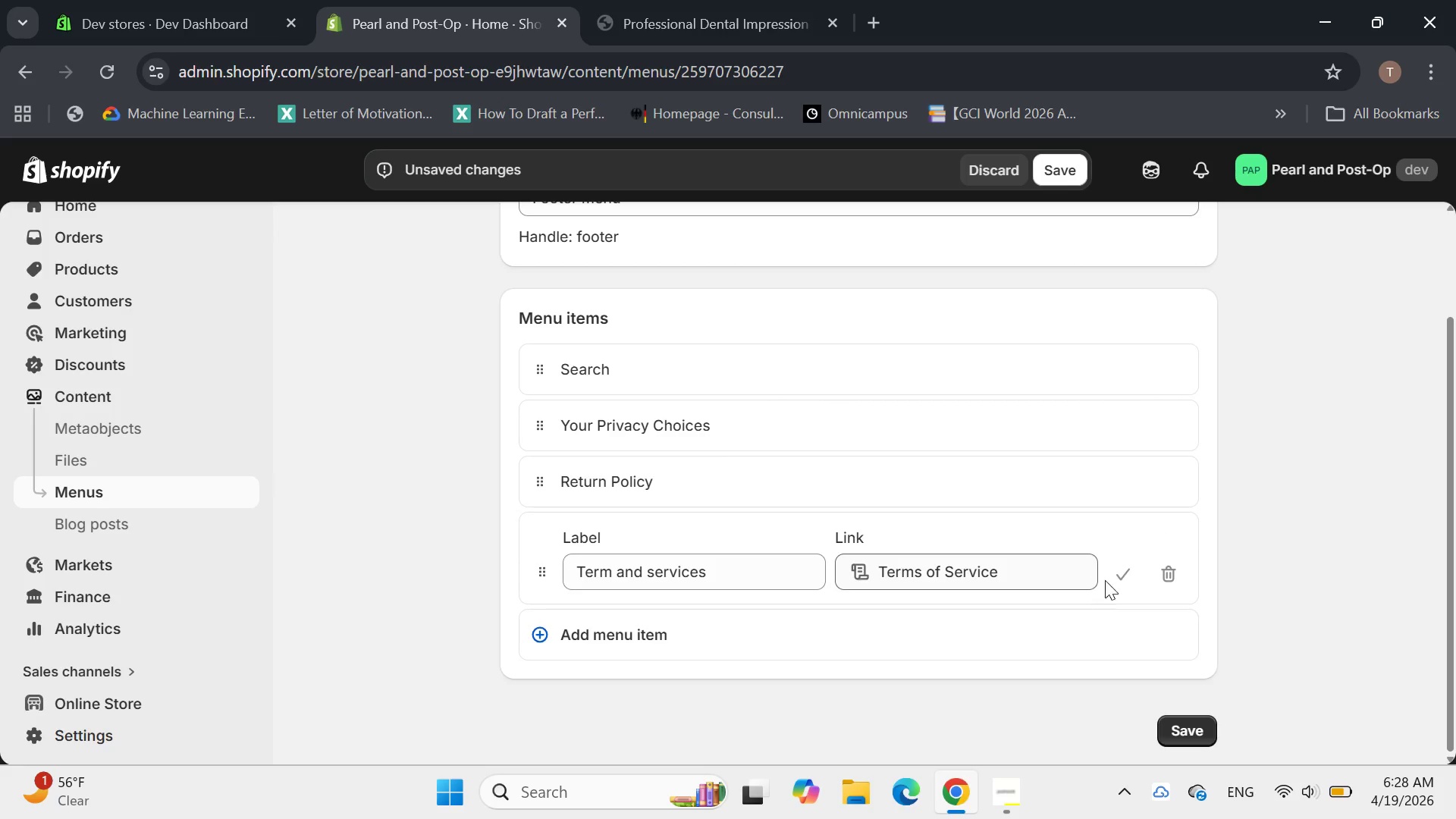 
left_click([1127, 576])
 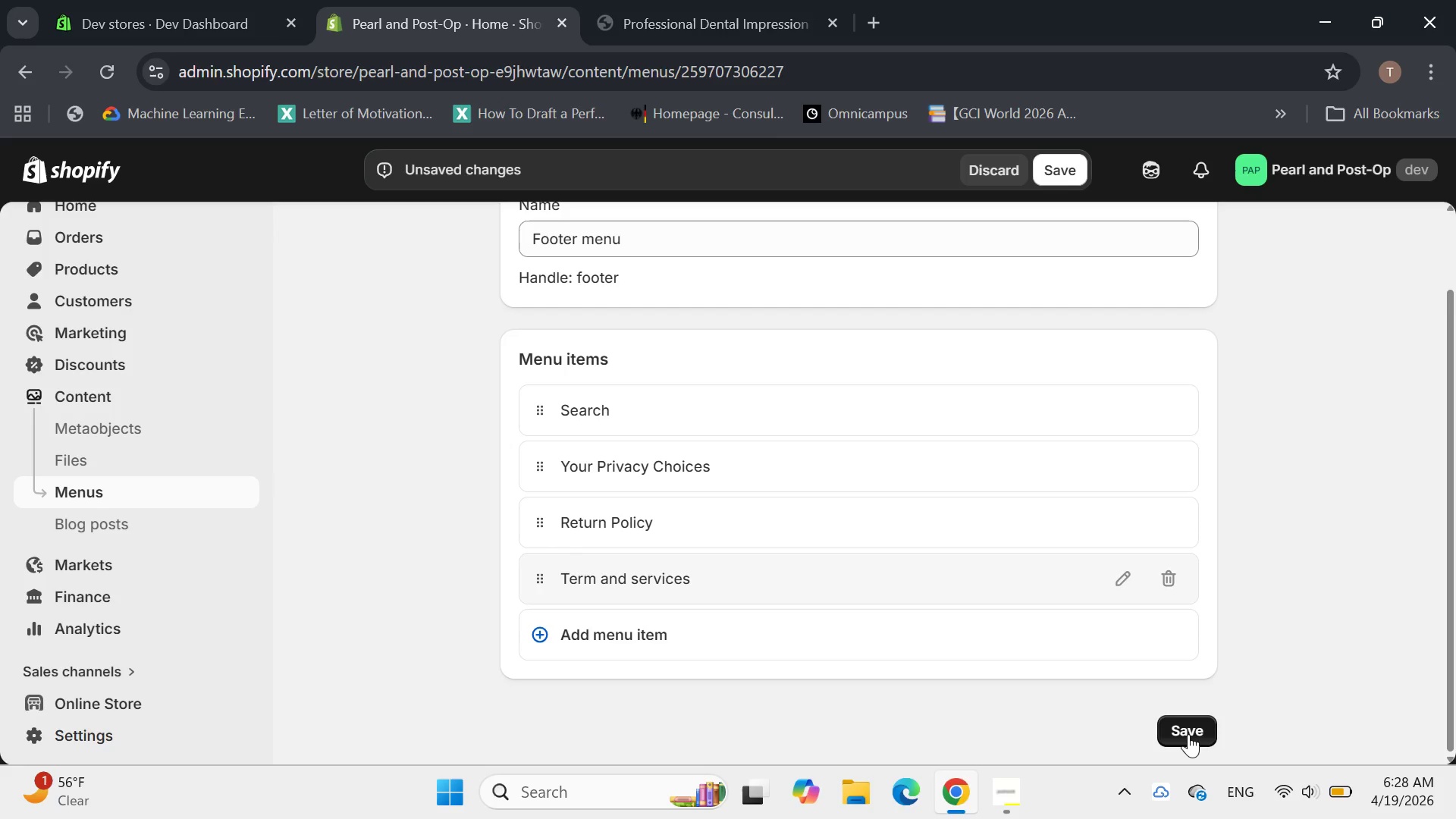 
left_click([1188, 734])
 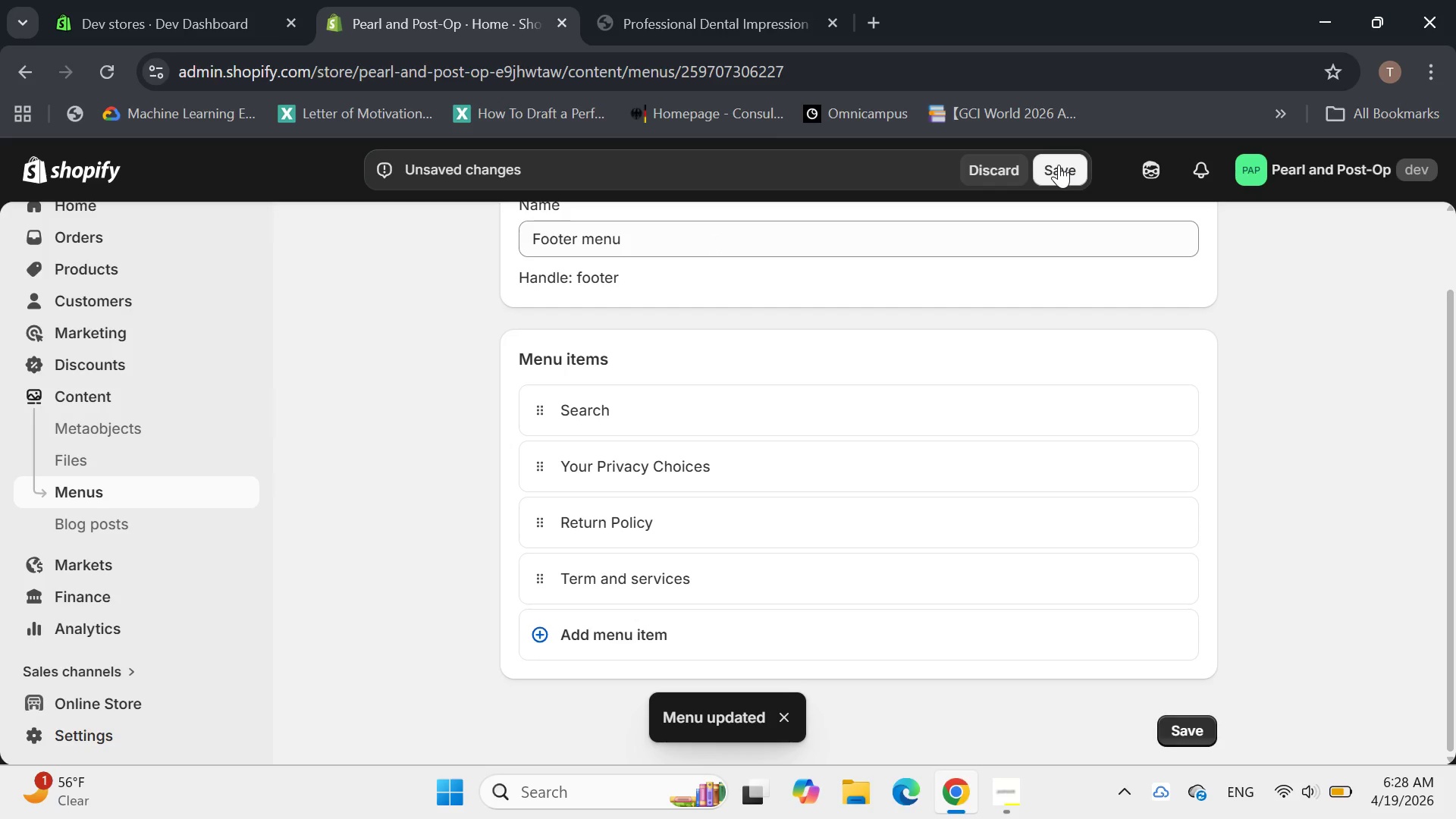 
left_click([1059, 165])
 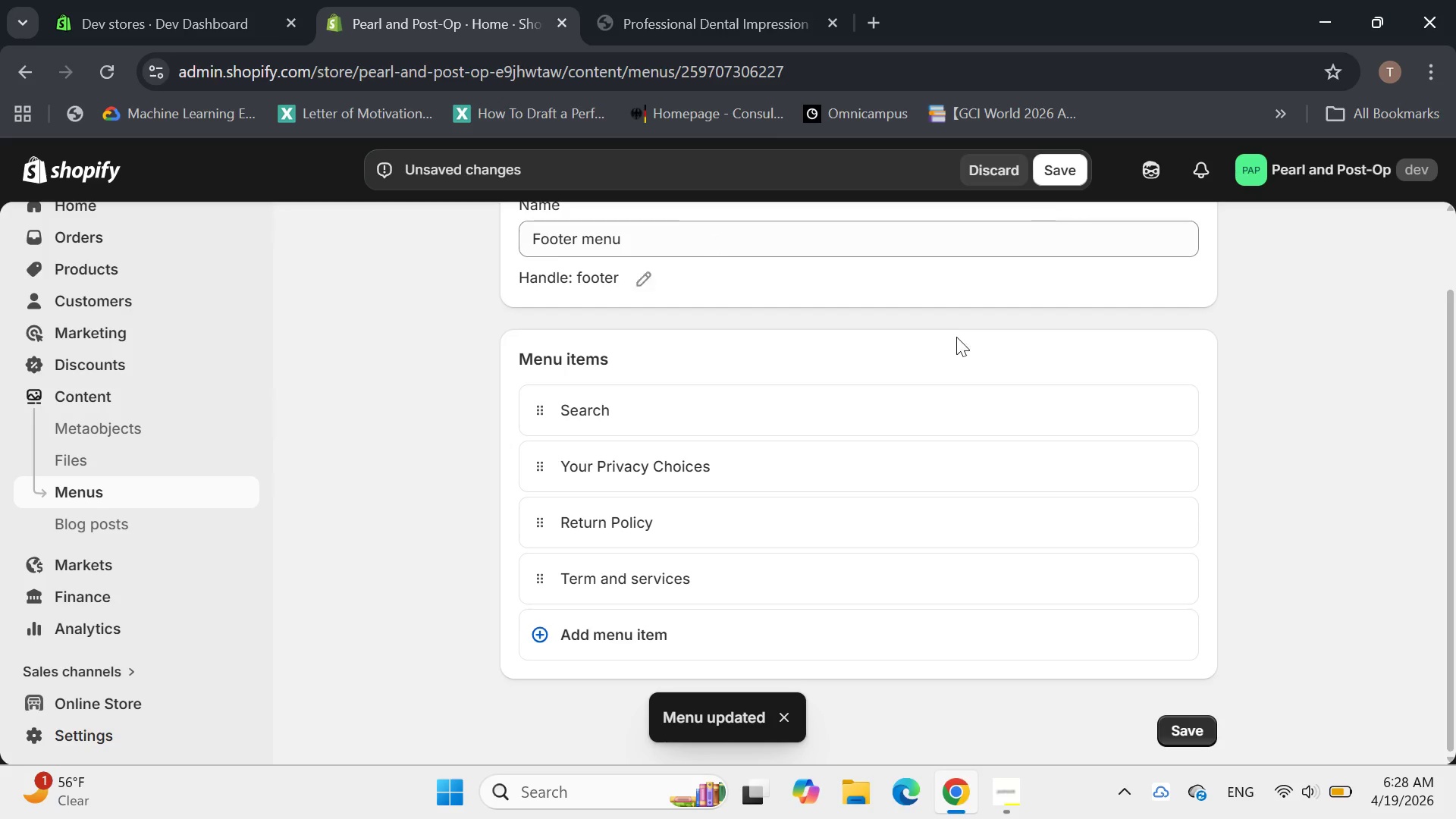 
left_click([768, 519])
 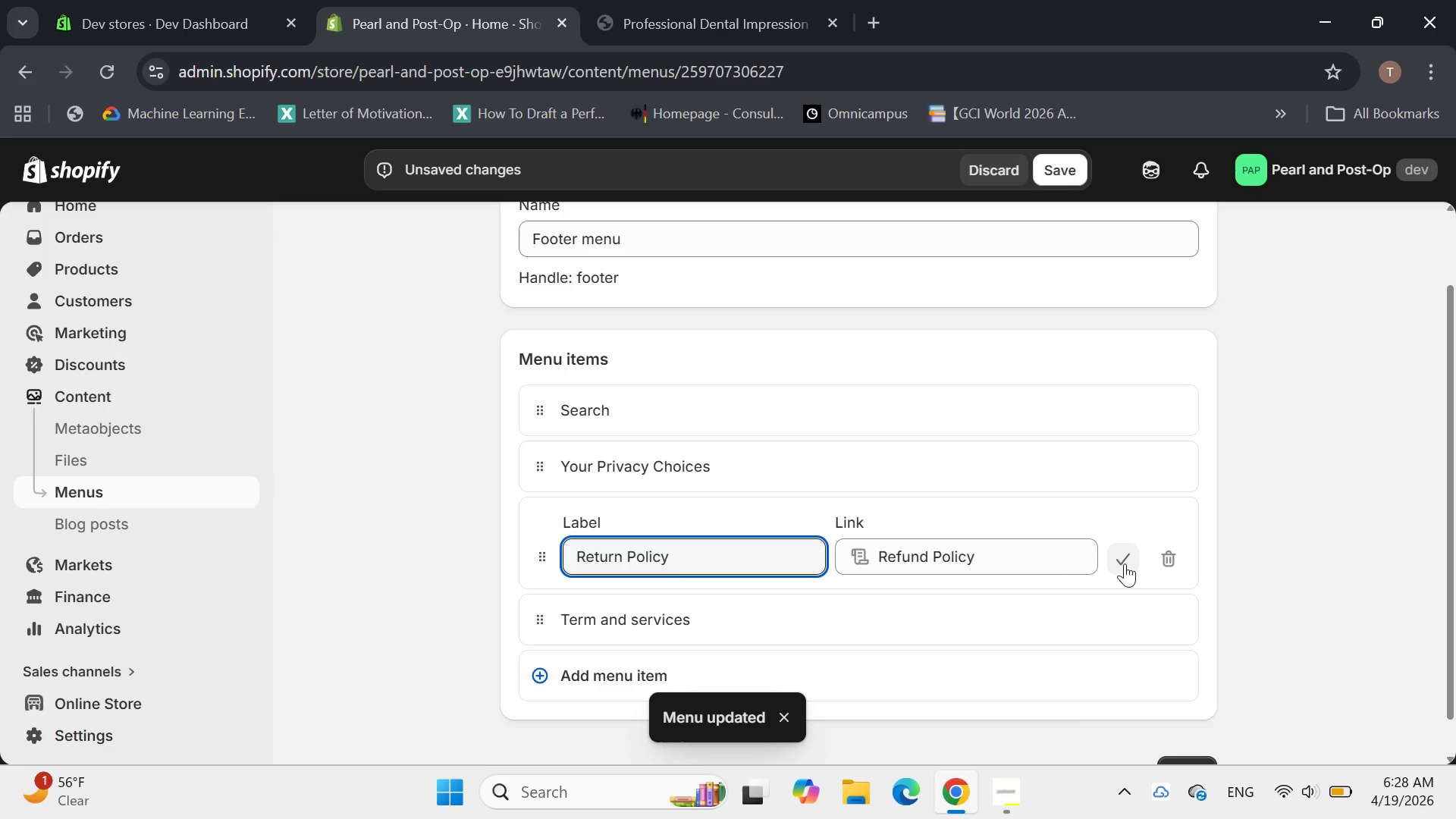 
left_click([1128, 561])
 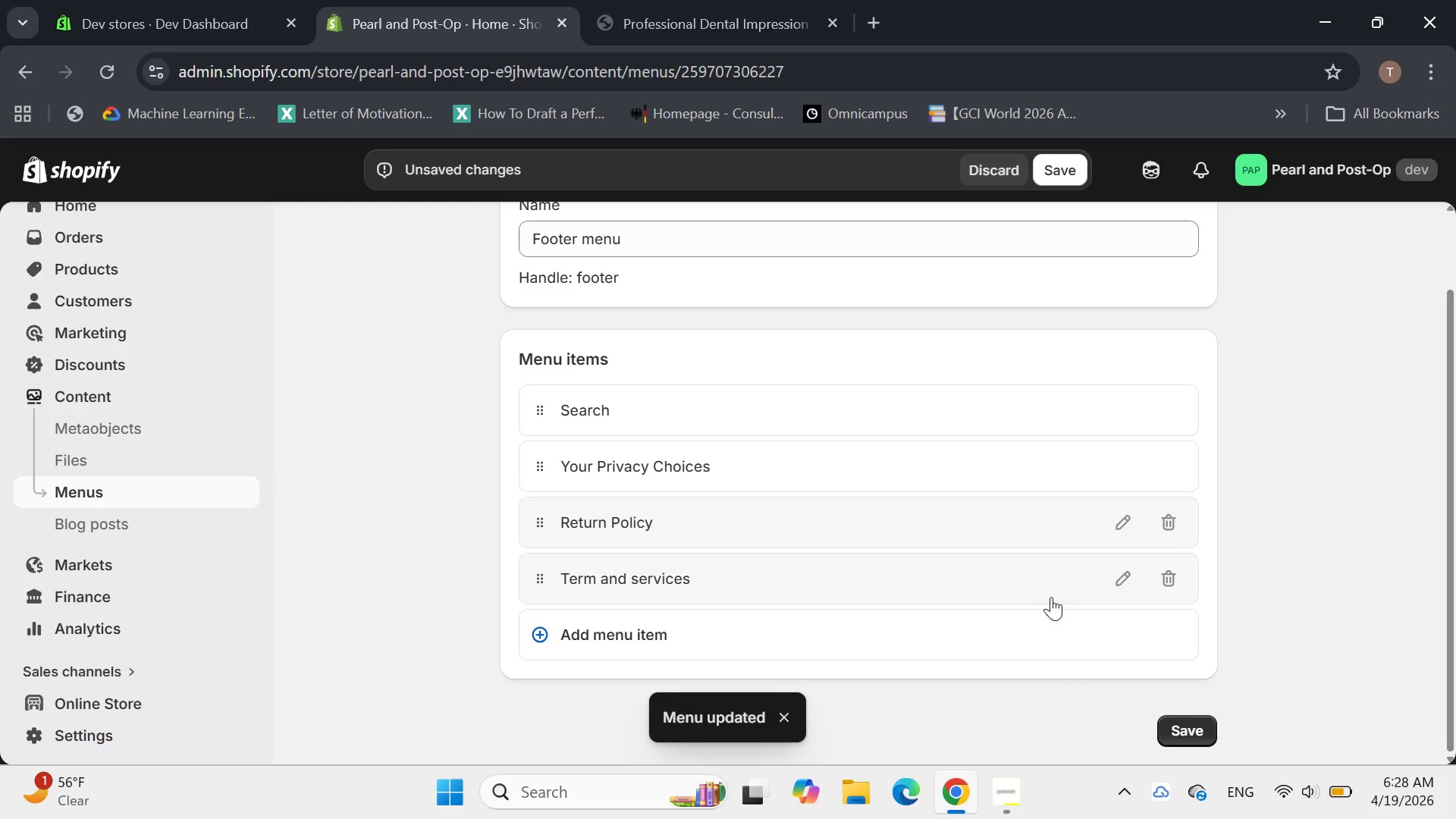 
left_click([1044, 592])
 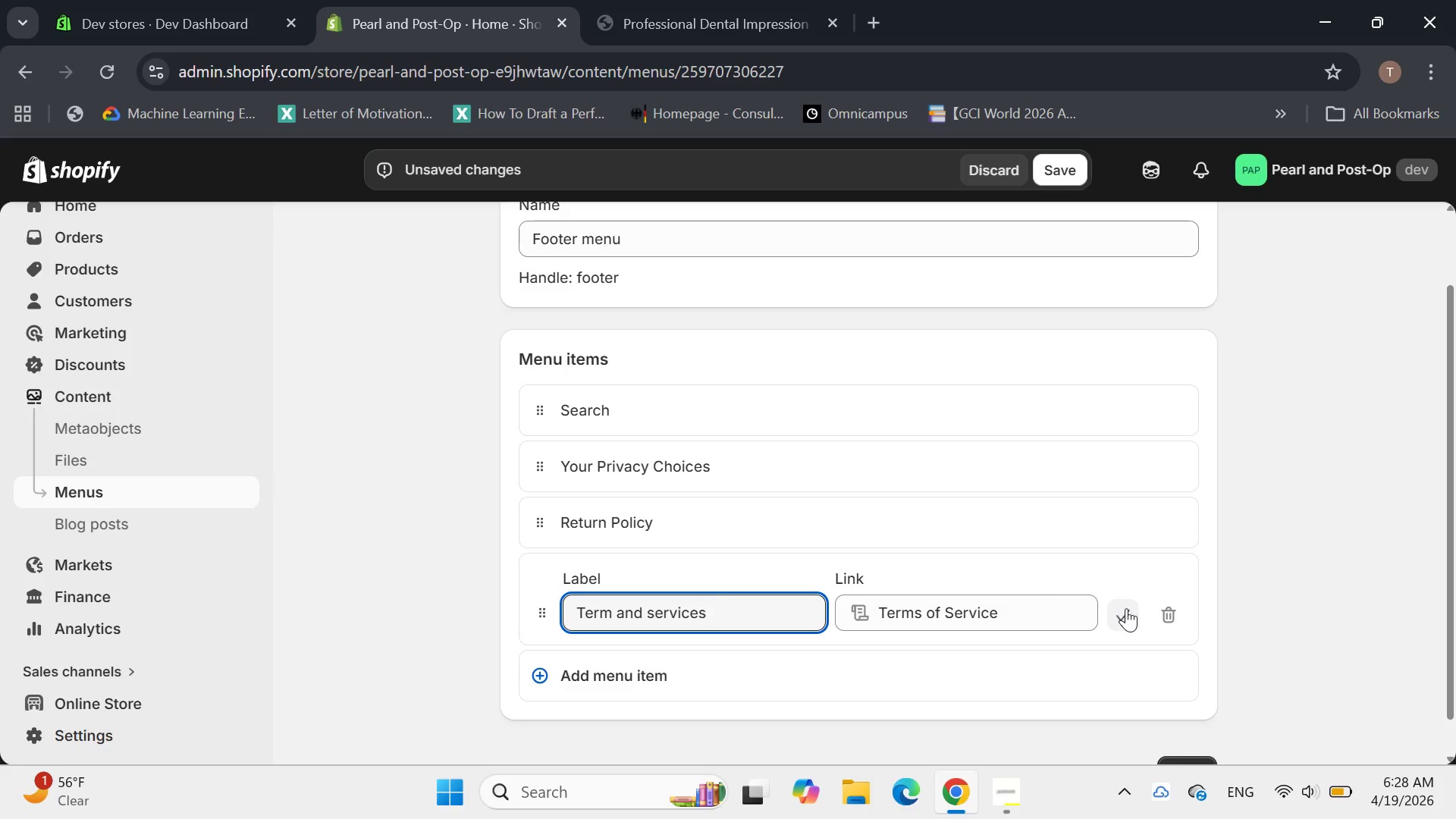 
left_click([1128, 616])
 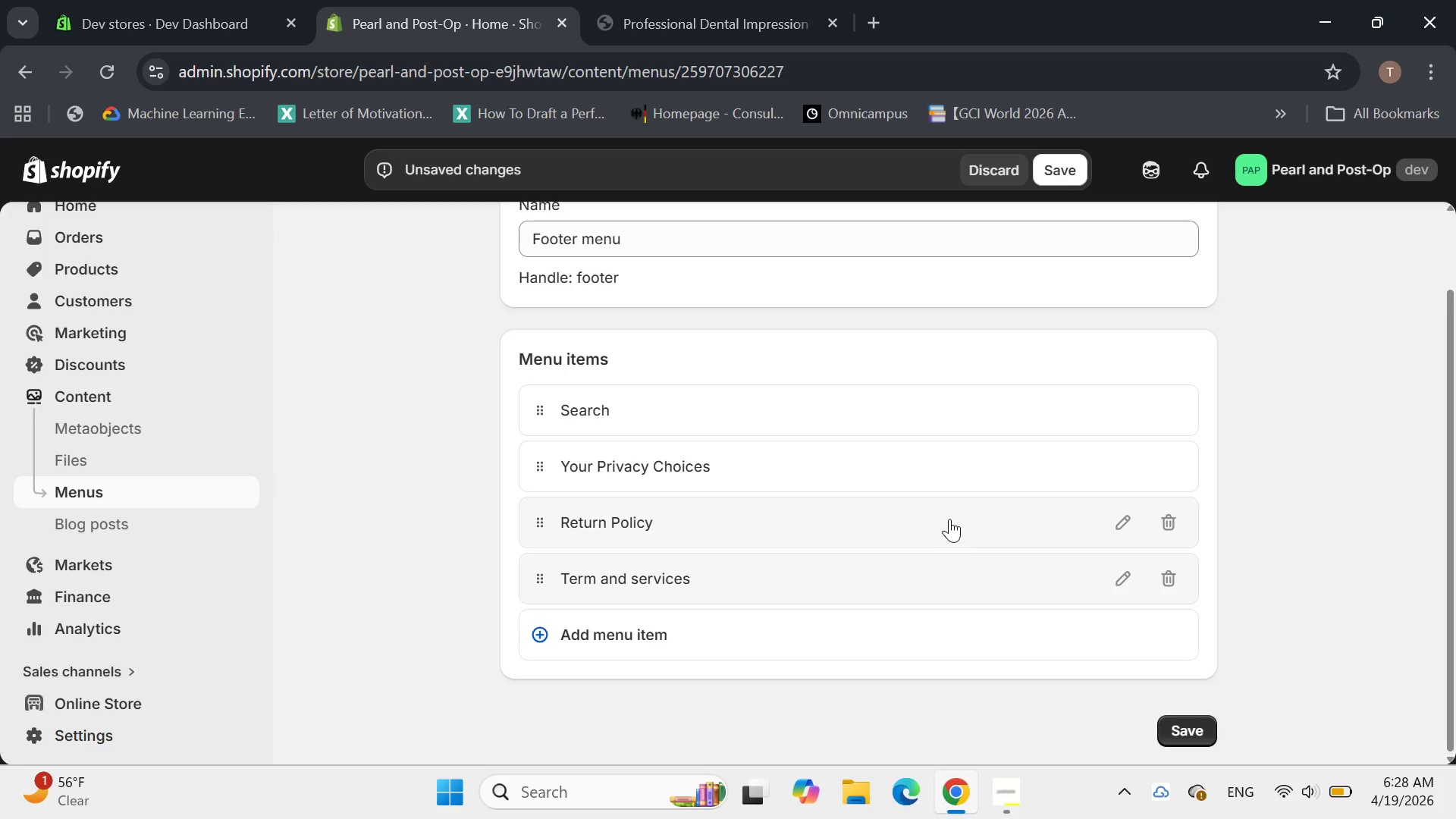 
left_click([949, 511])
 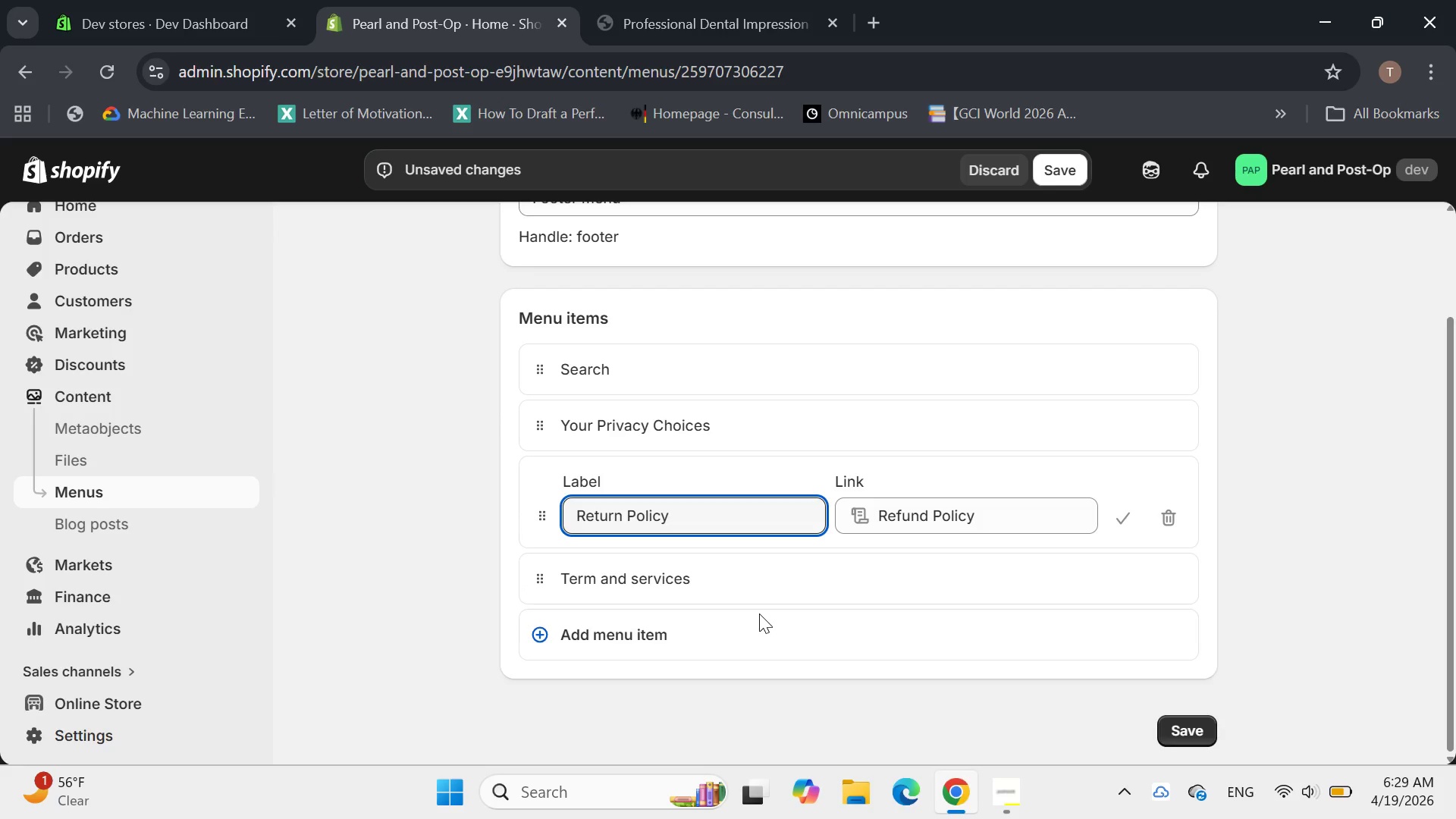 
wait(5.97)
 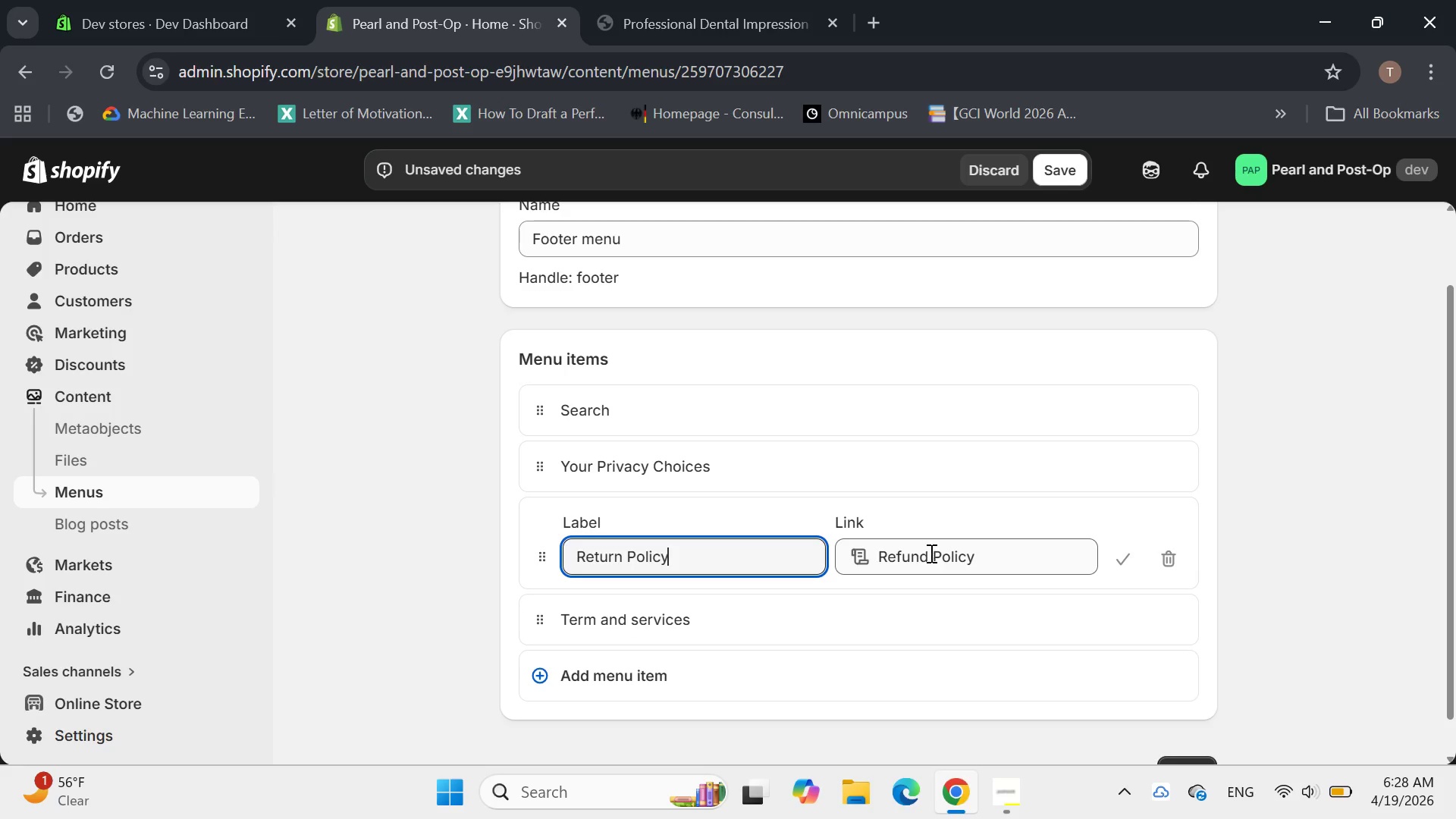 
left_click([1179, 725])
 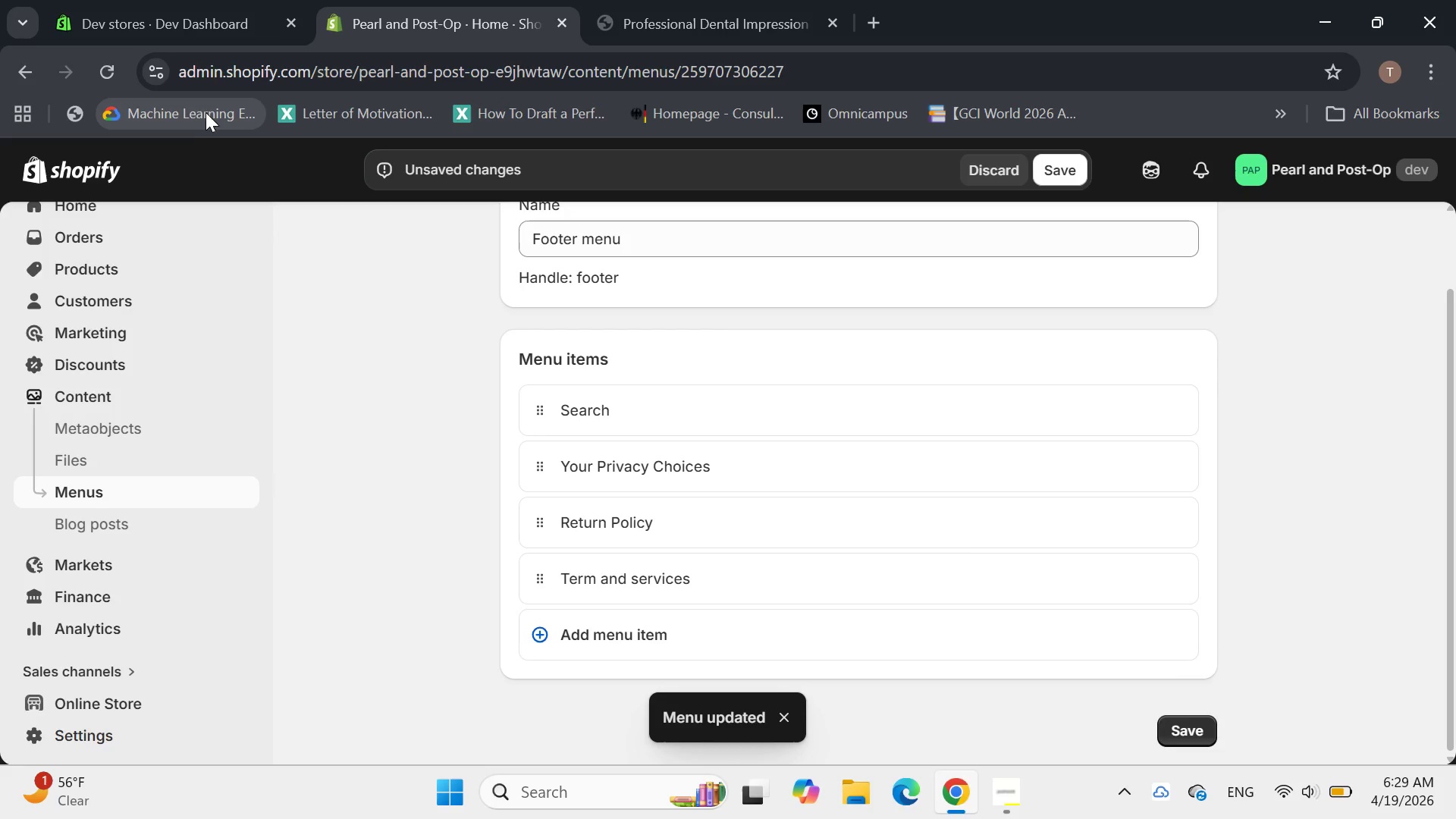 
left_click([108, 74])
 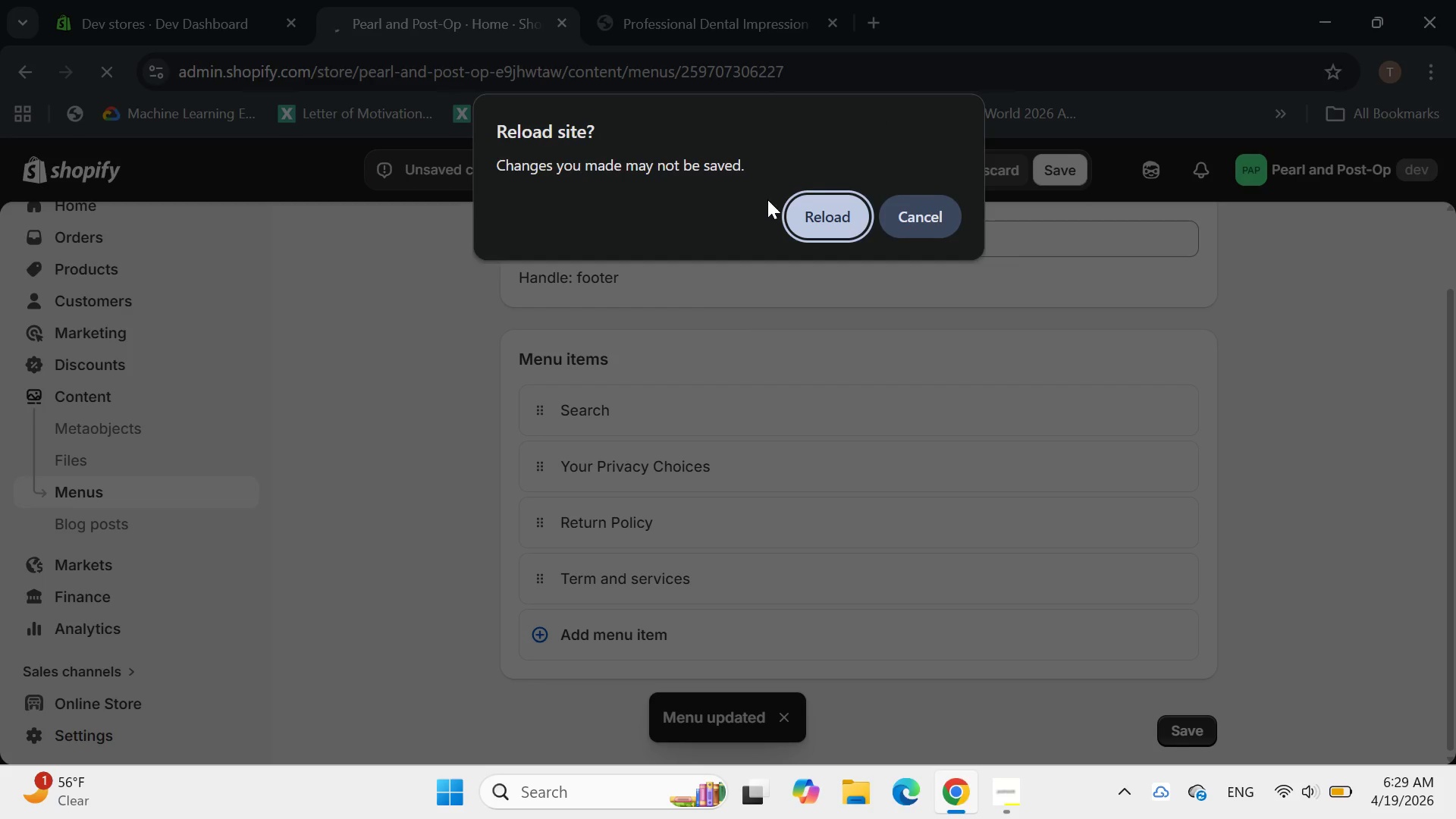 
left_click([835, 211])
 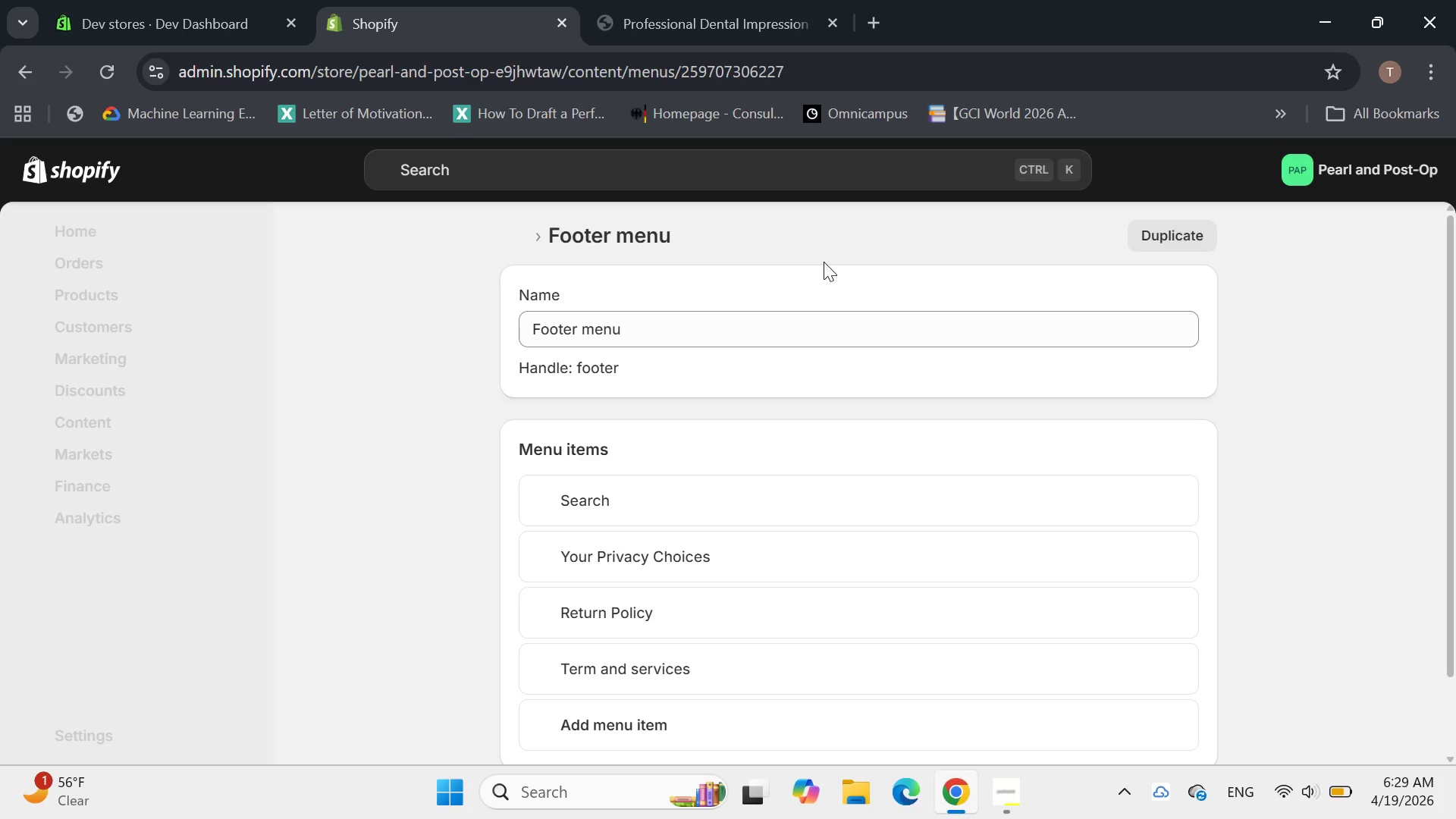 
mouse_move([702, 434])
 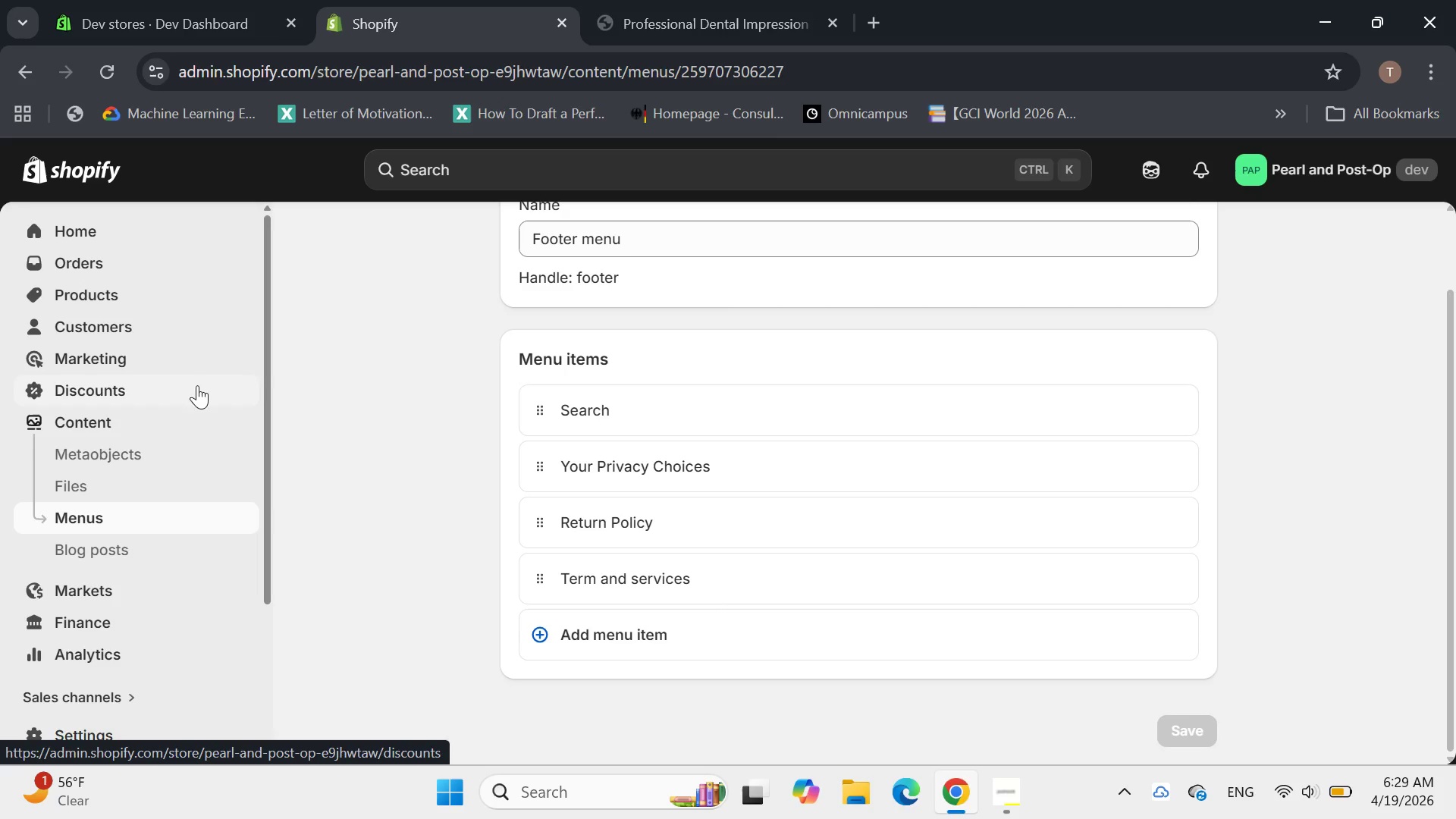 
left_click([133, 221])
 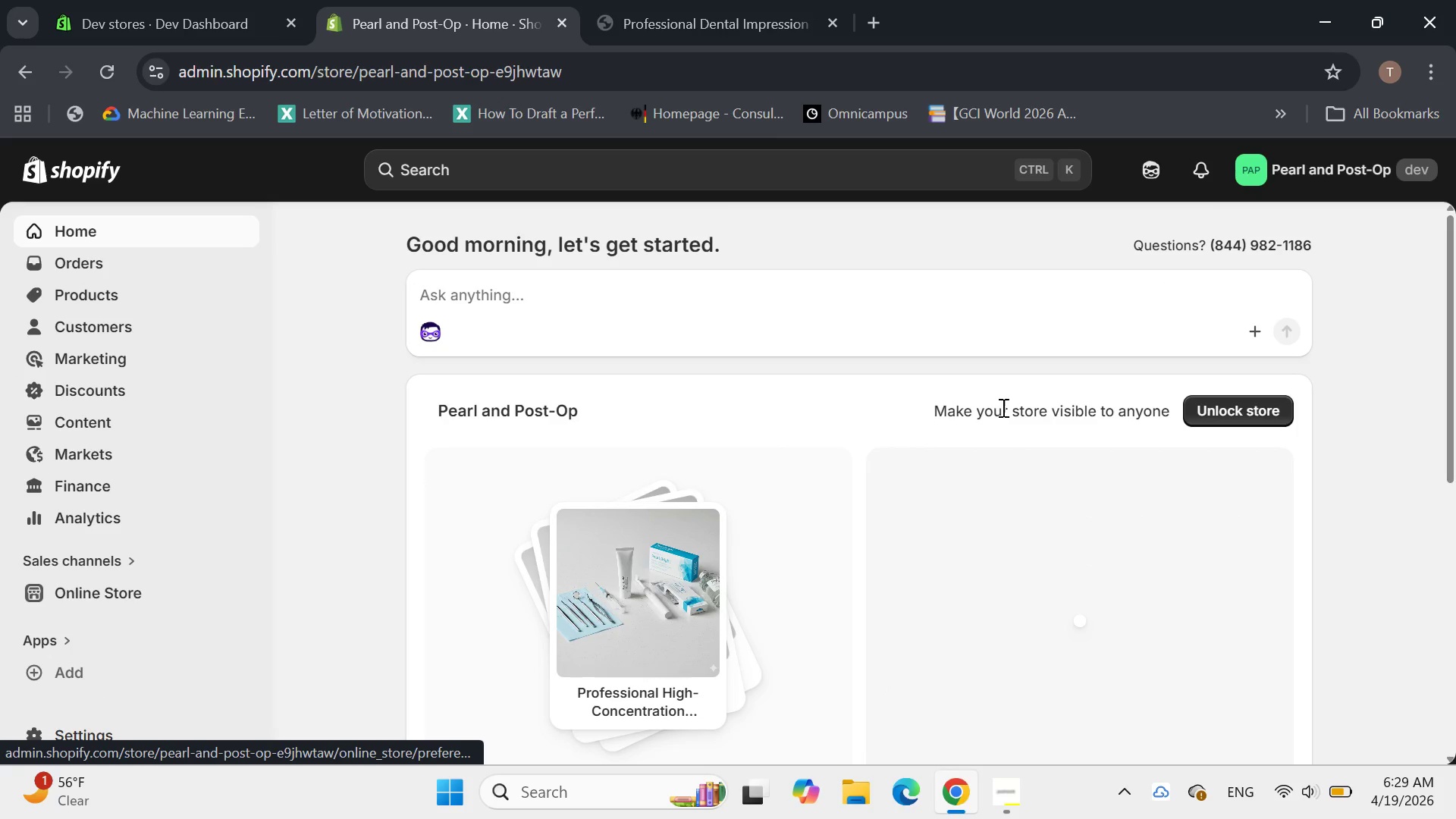 
wait(8.92)
 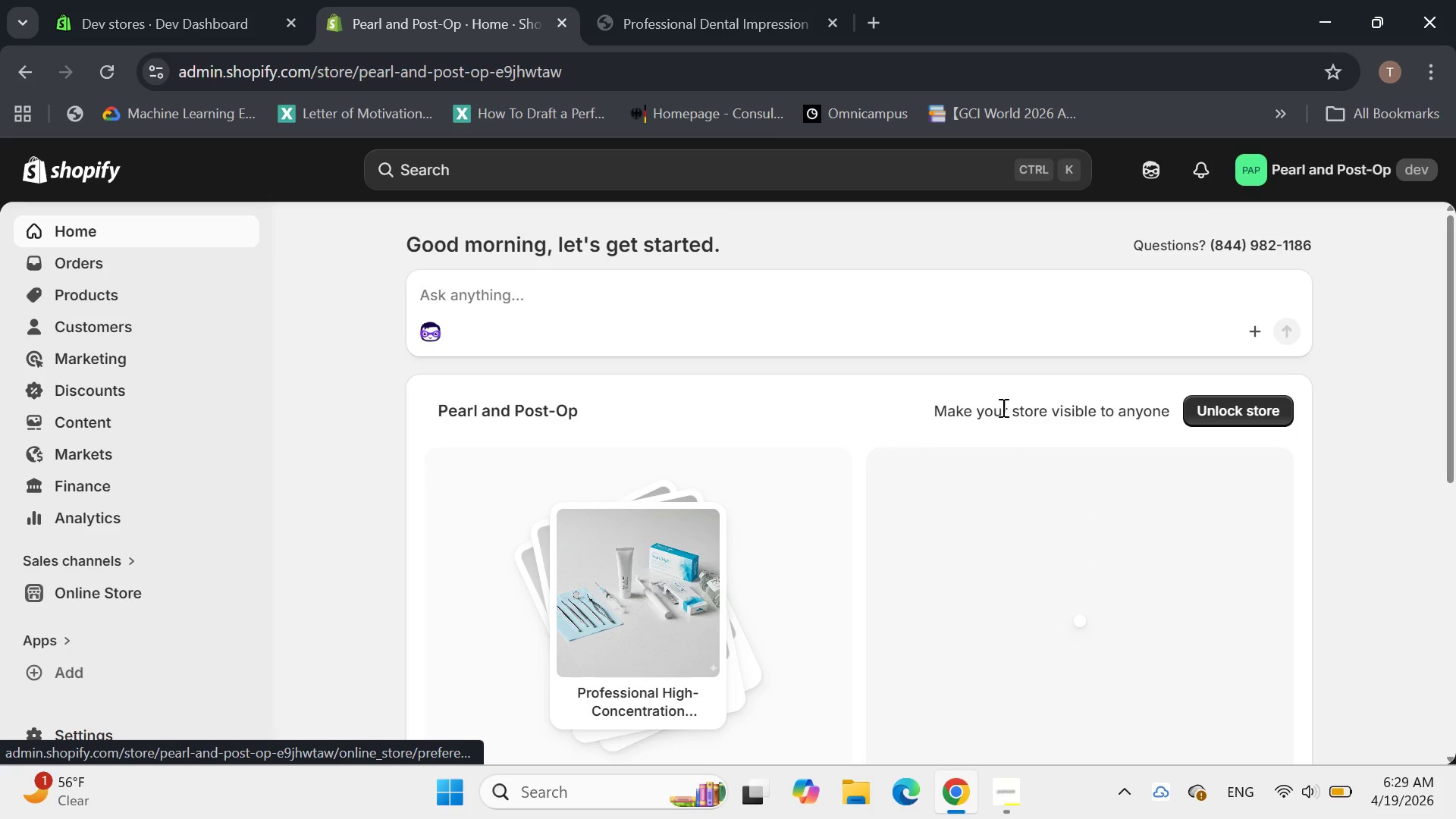 
left_click([704, 24])
 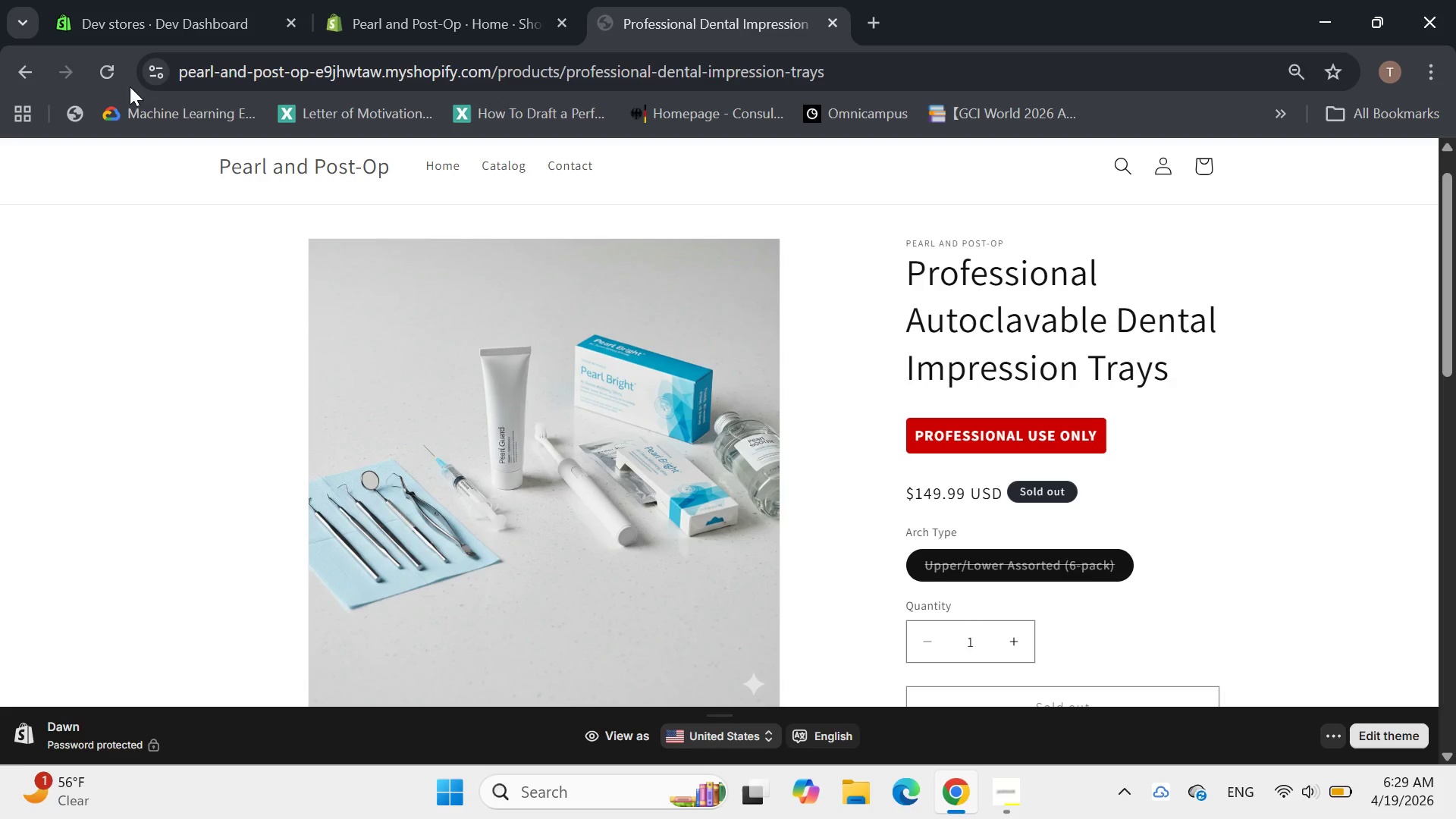 
left_click([120, 74])
 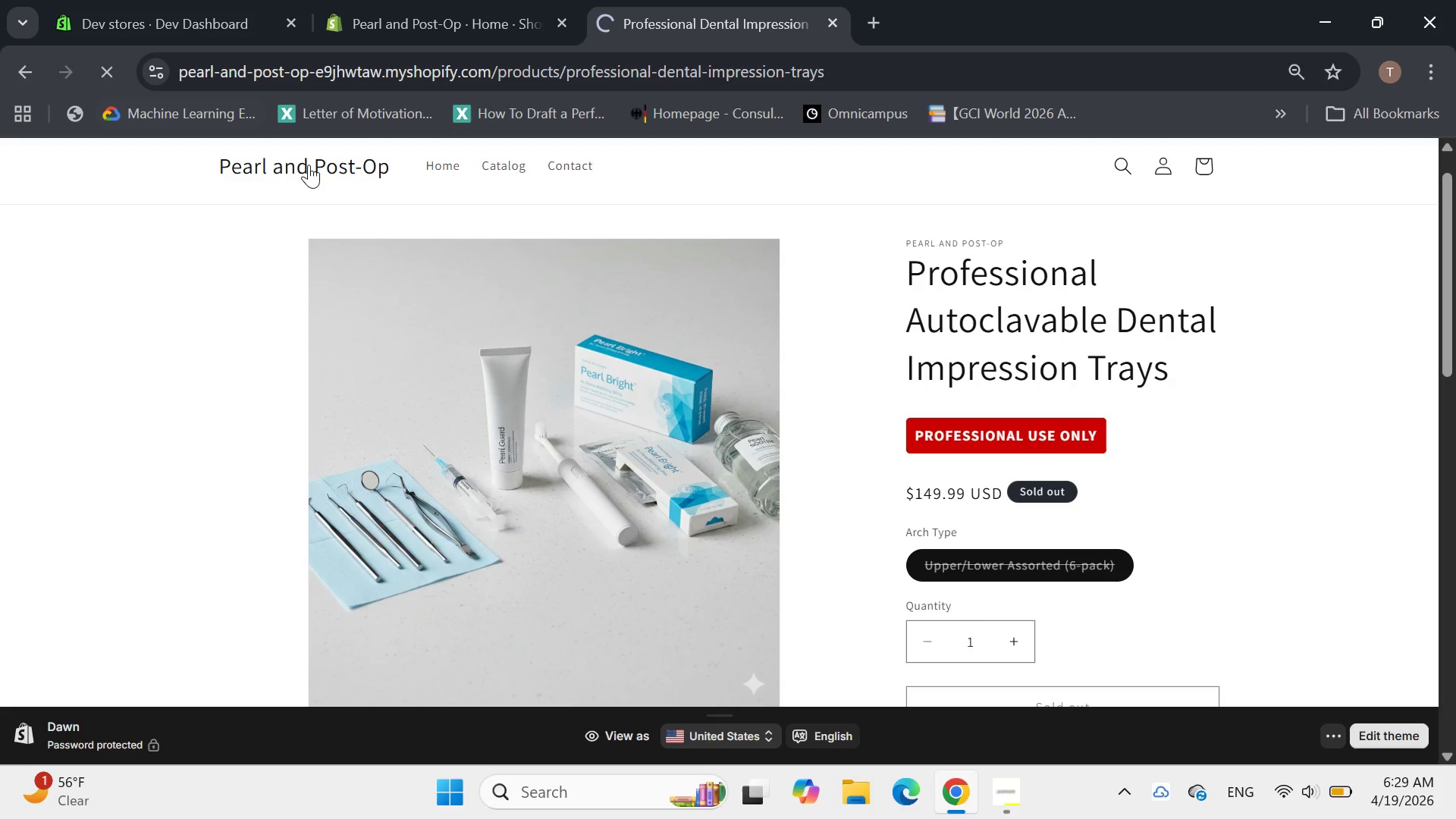 
left_click([310, 168])
 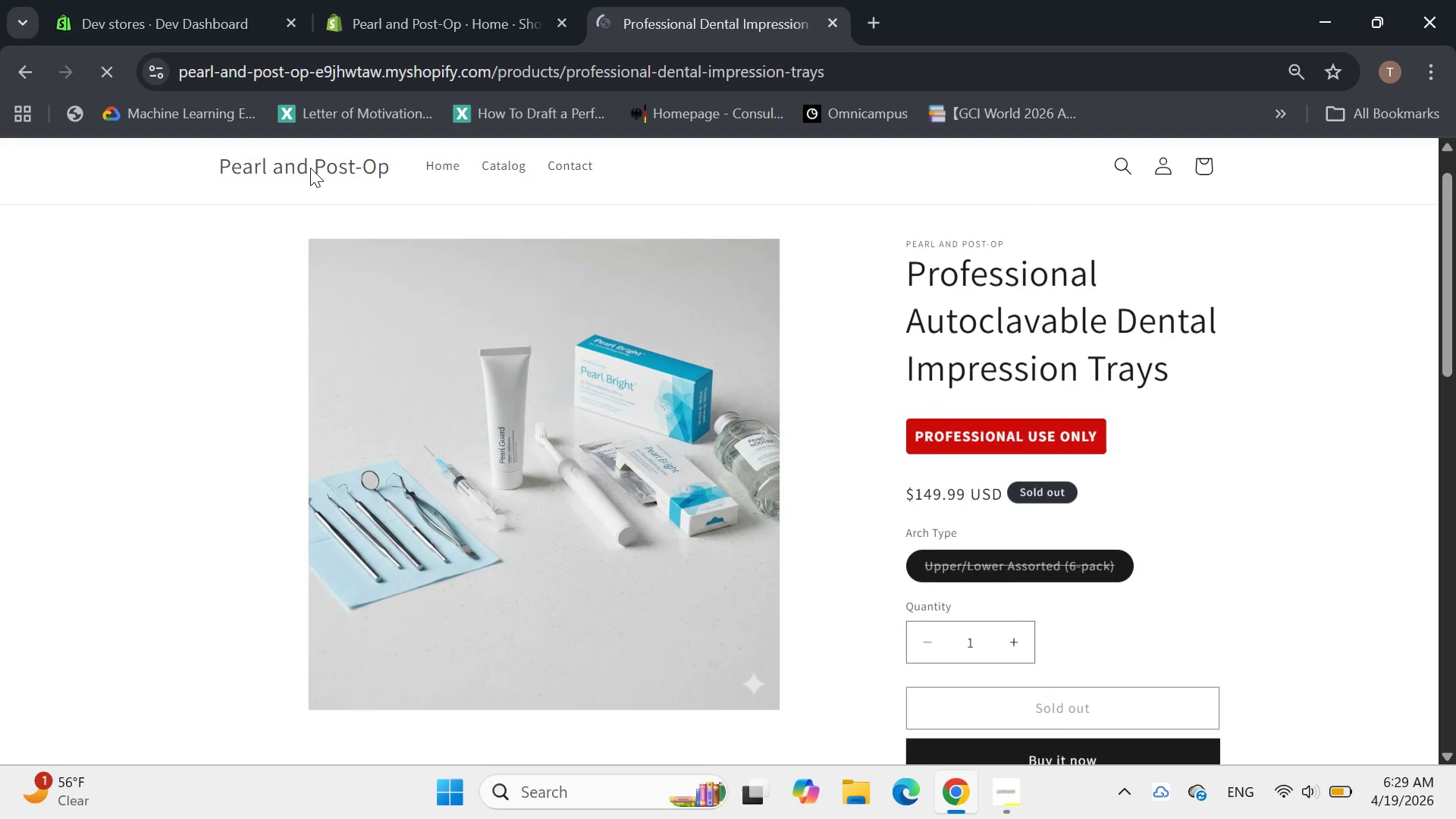 
left_click([293, 159])
 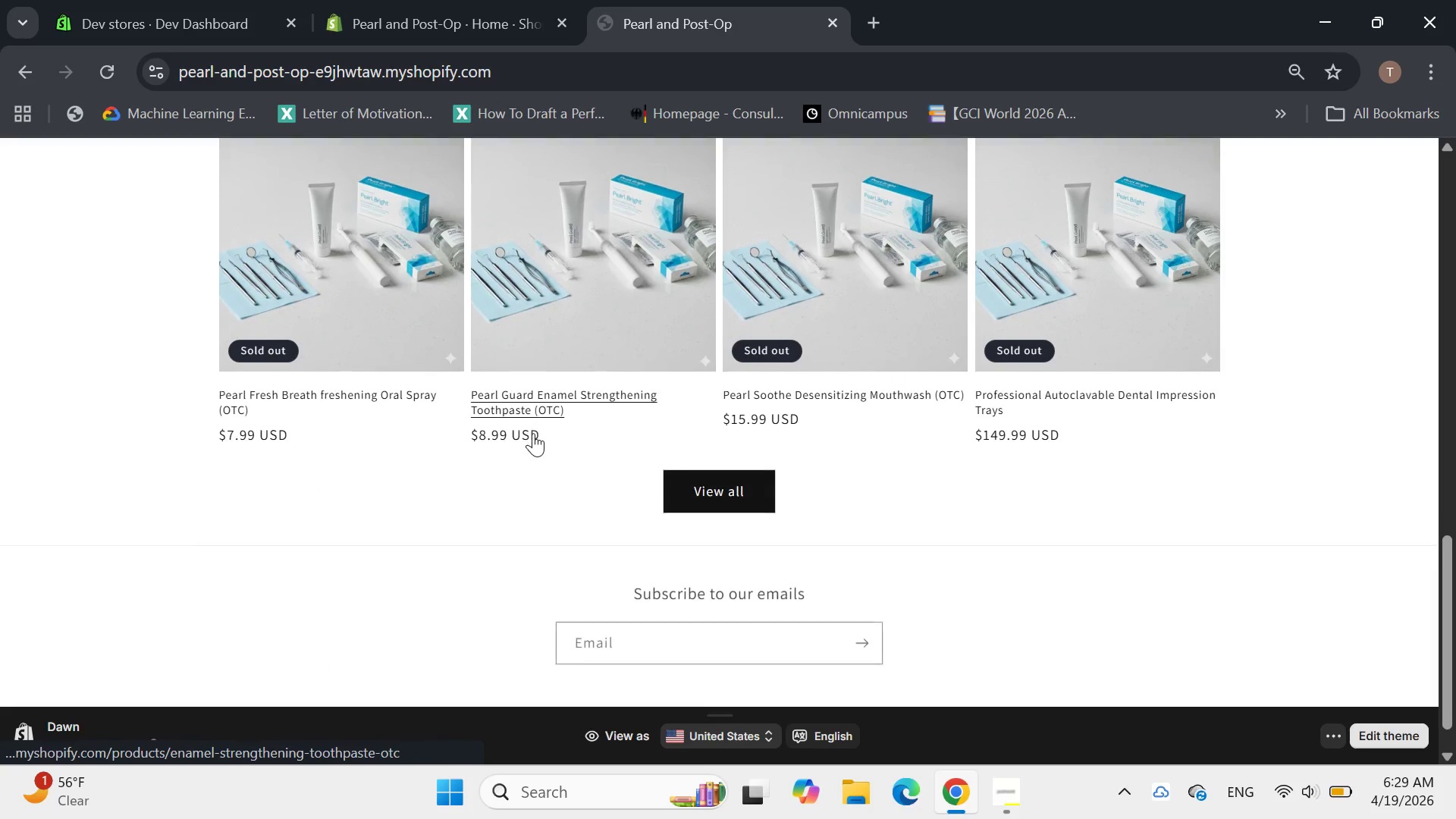 
wait(6.8)
 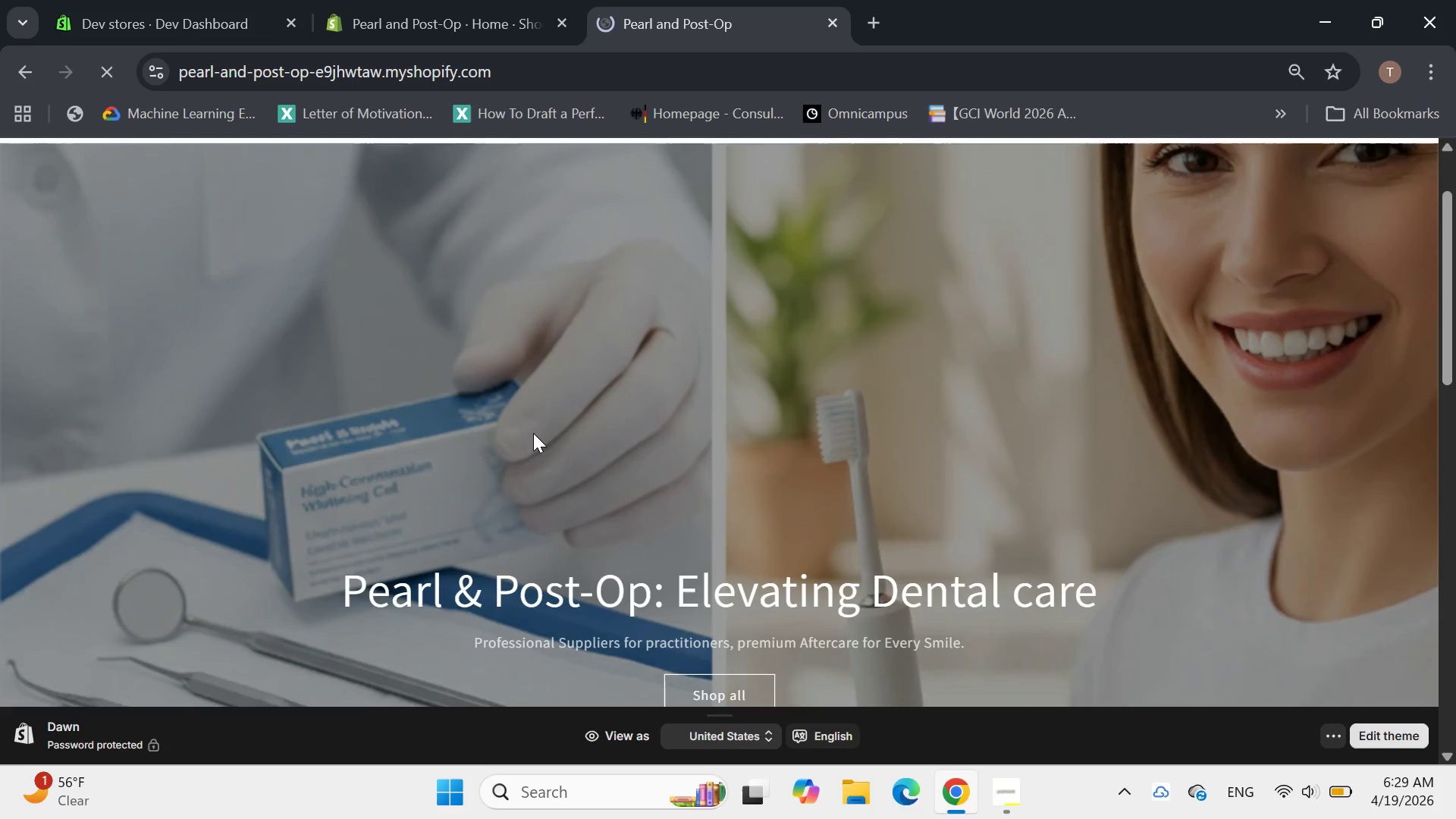 
left_click([493, 207])
 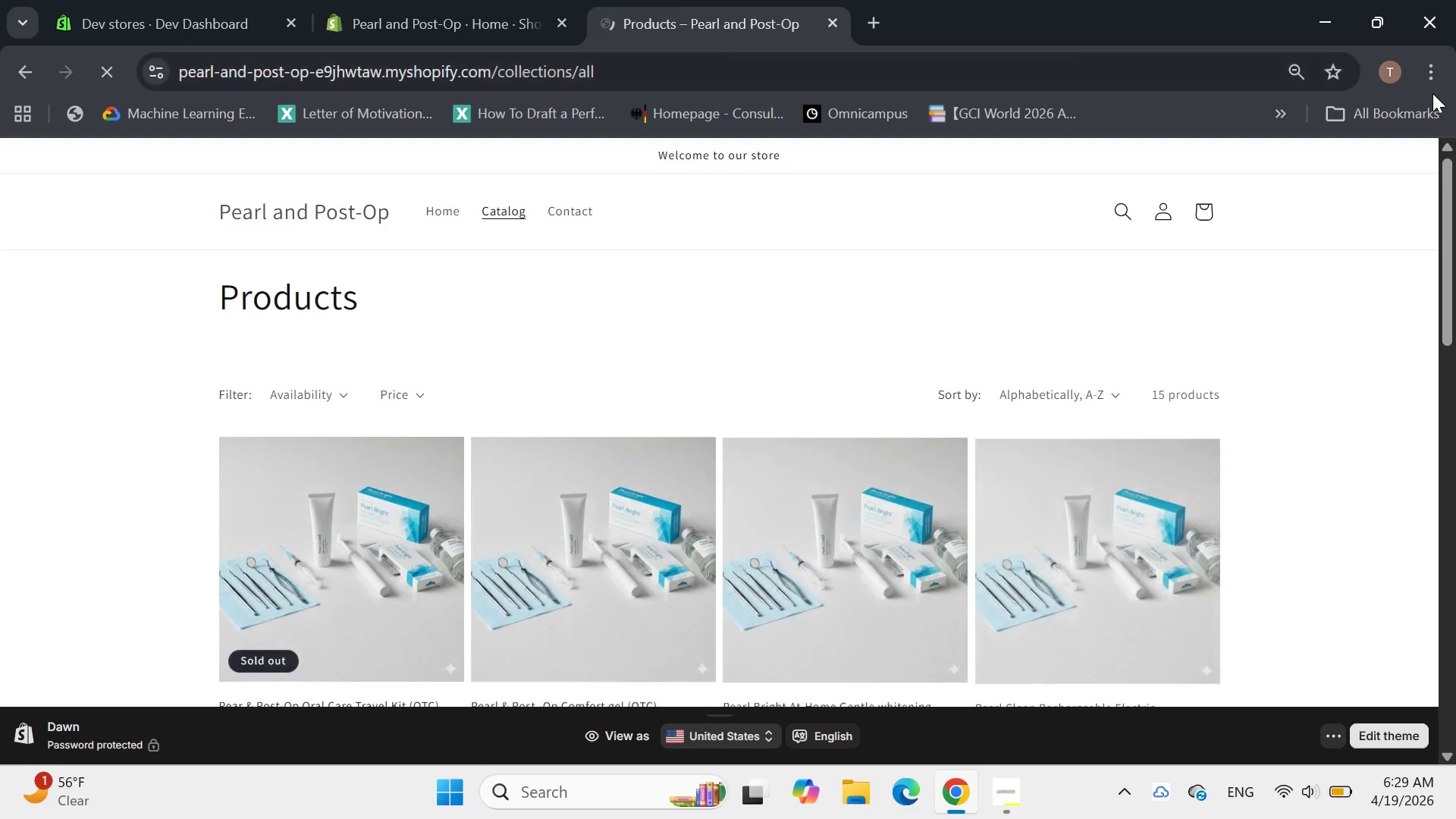 
left_click([1426, 70])
 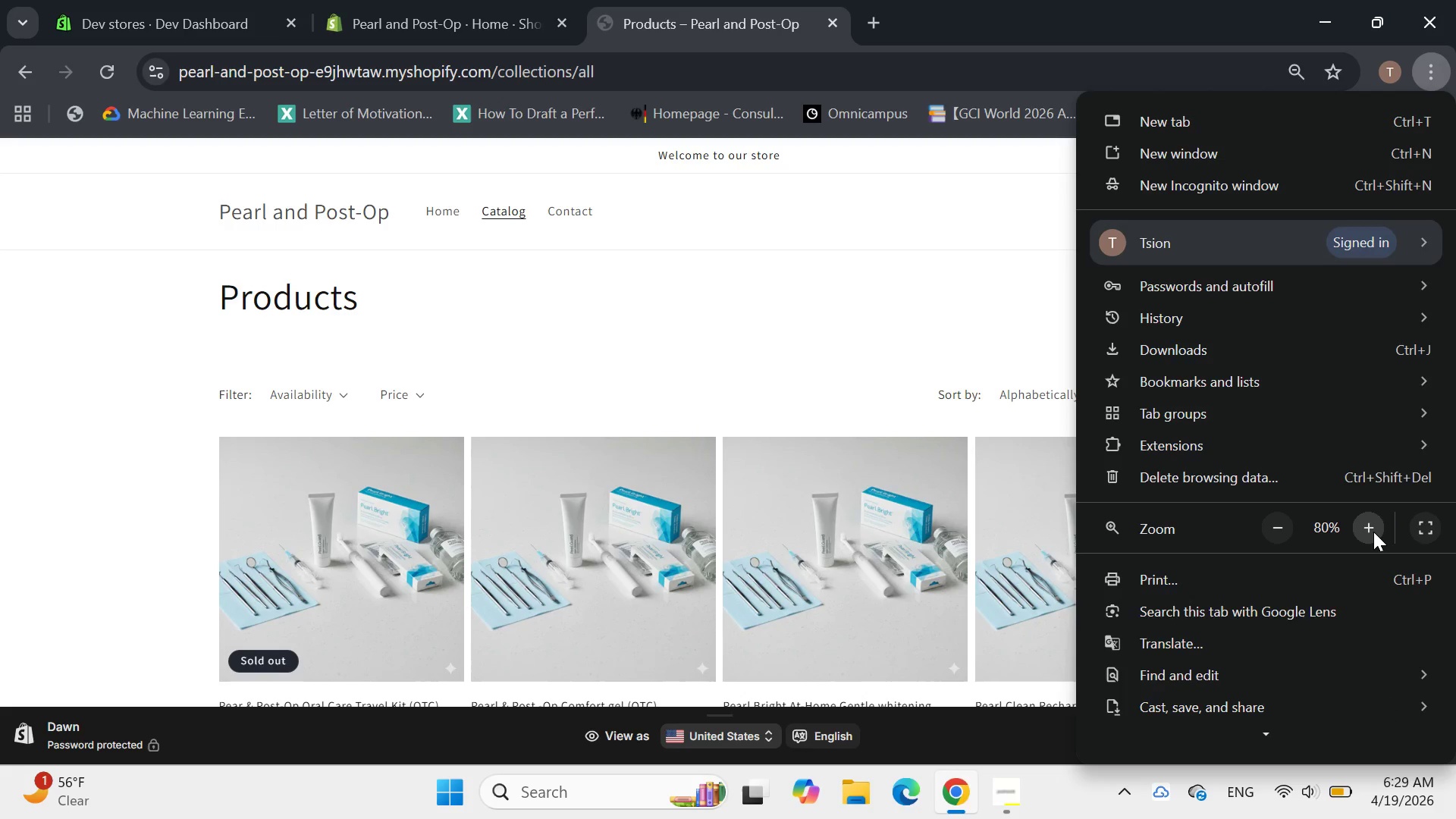 
double_click([1373, 532])
 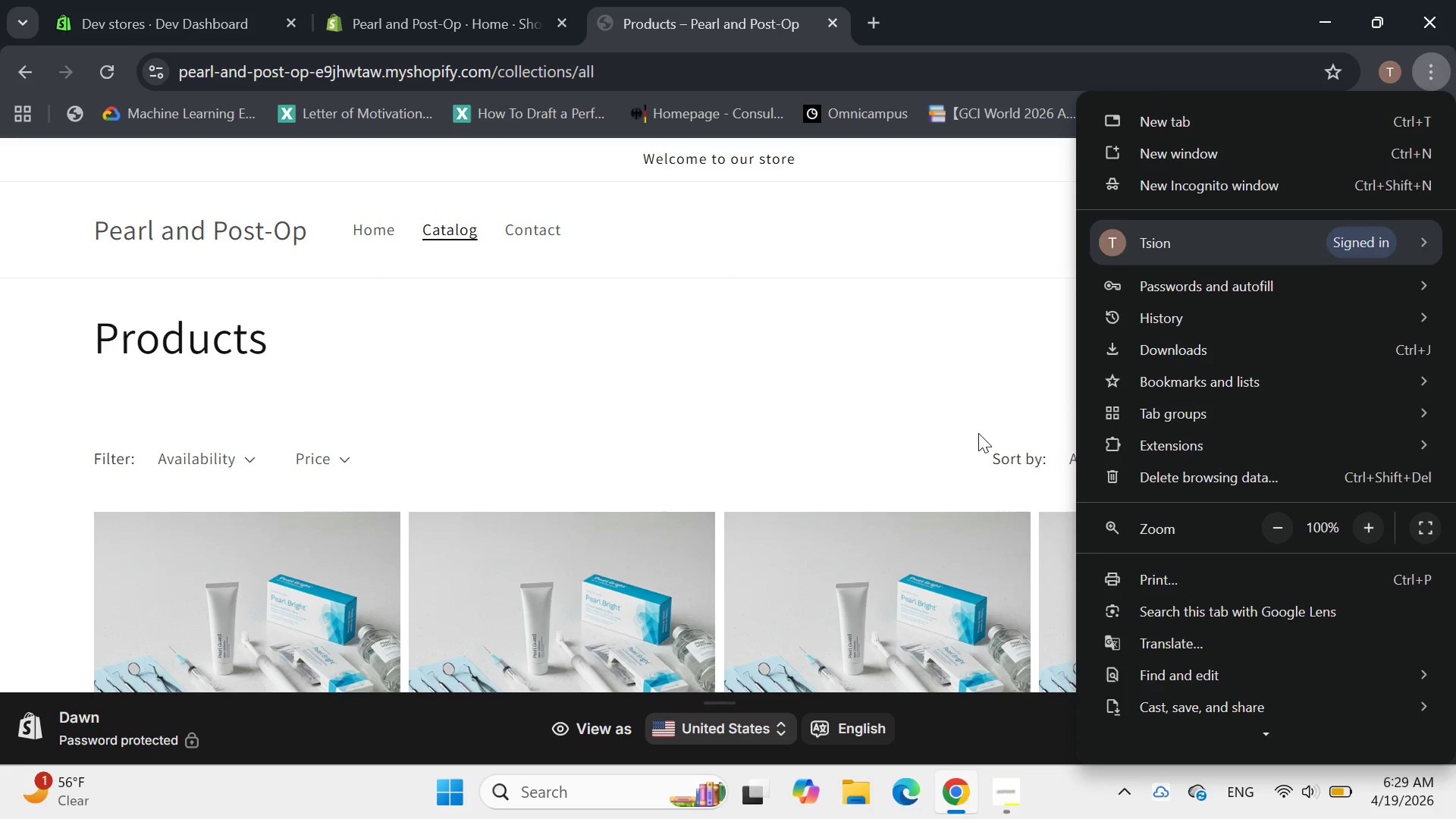 